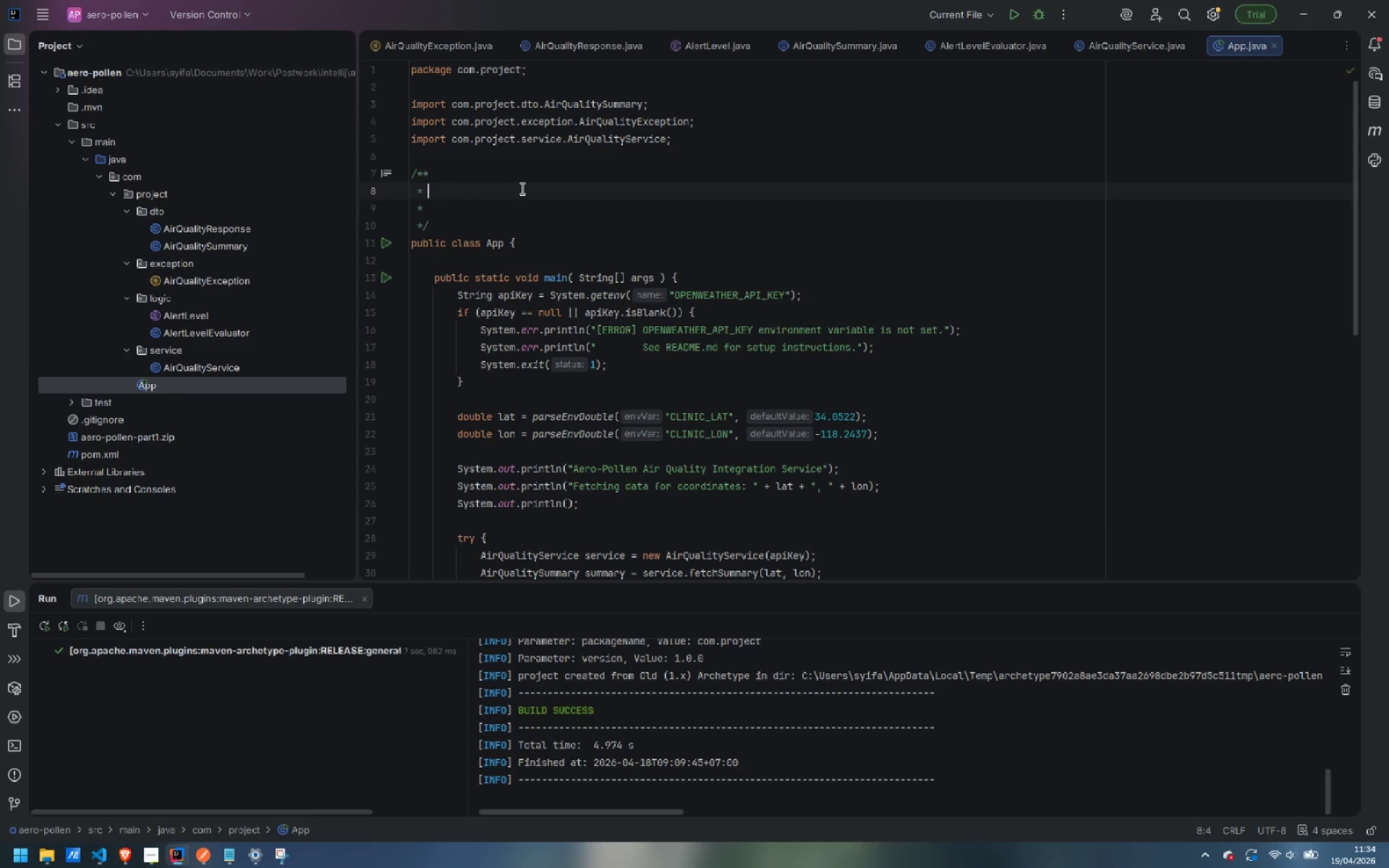 
type(Entry point for the Aero-Pollen Air Quality Integration Service.)
 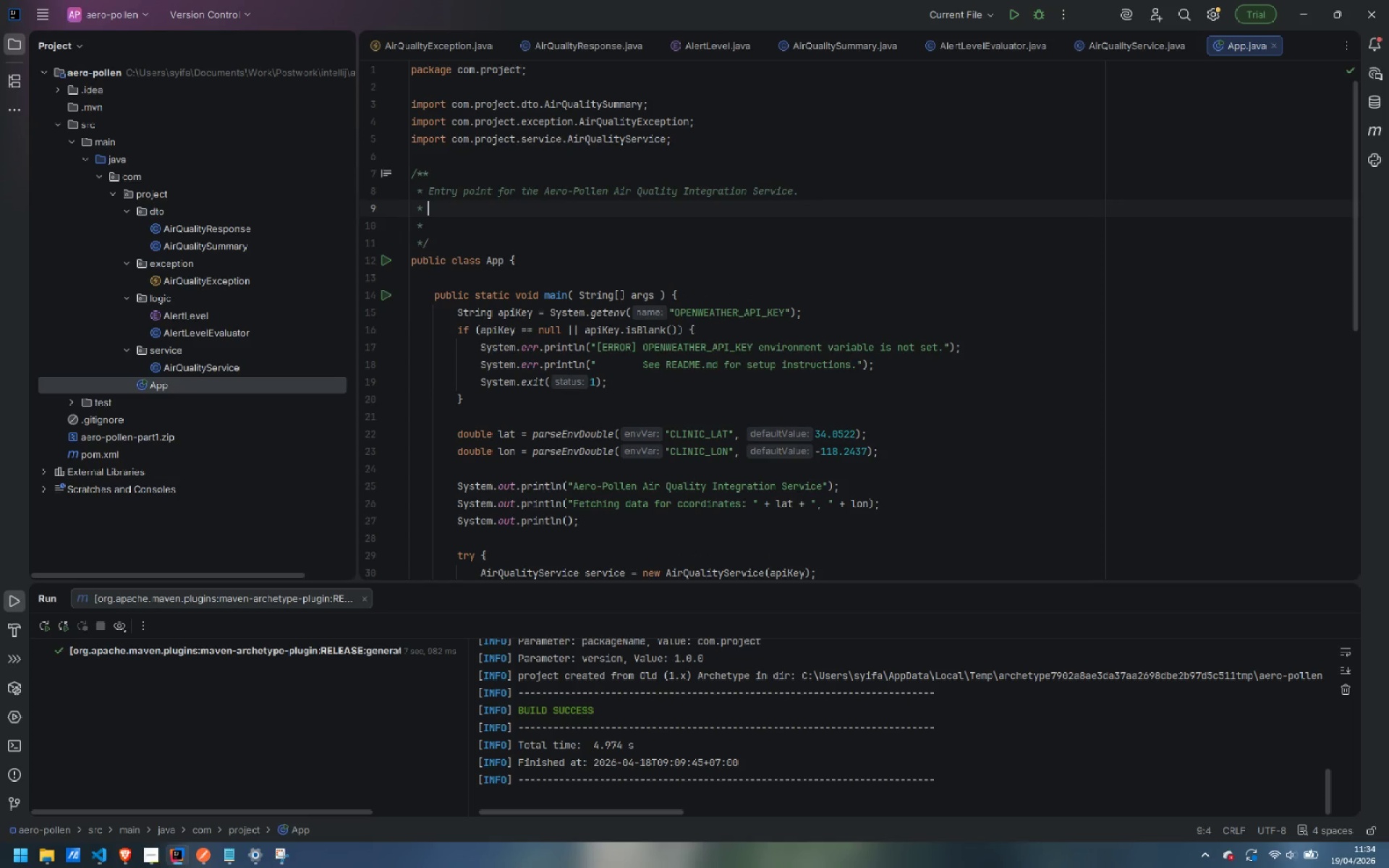 
 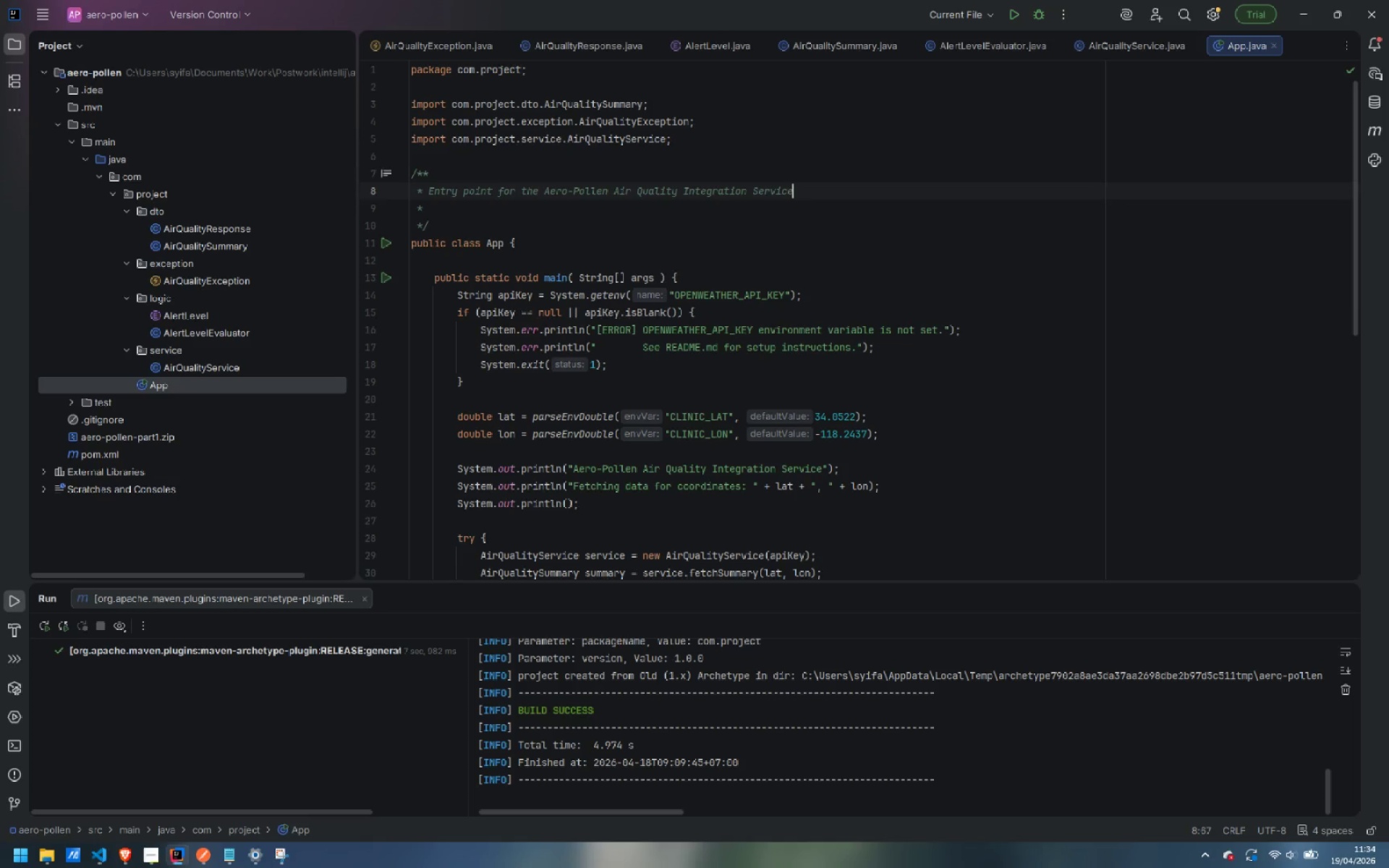 
key(Enter)
 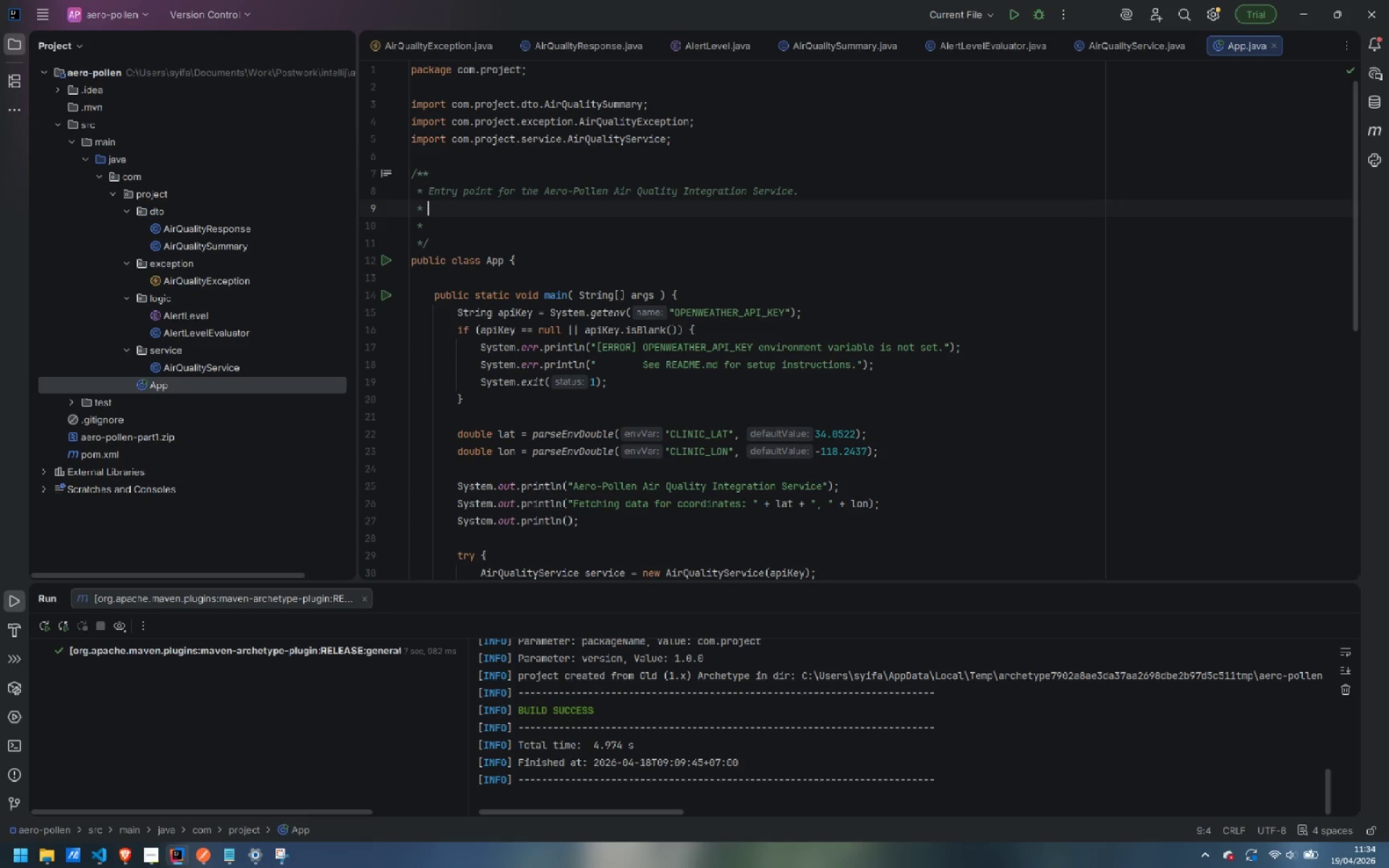 
key(Enter)
 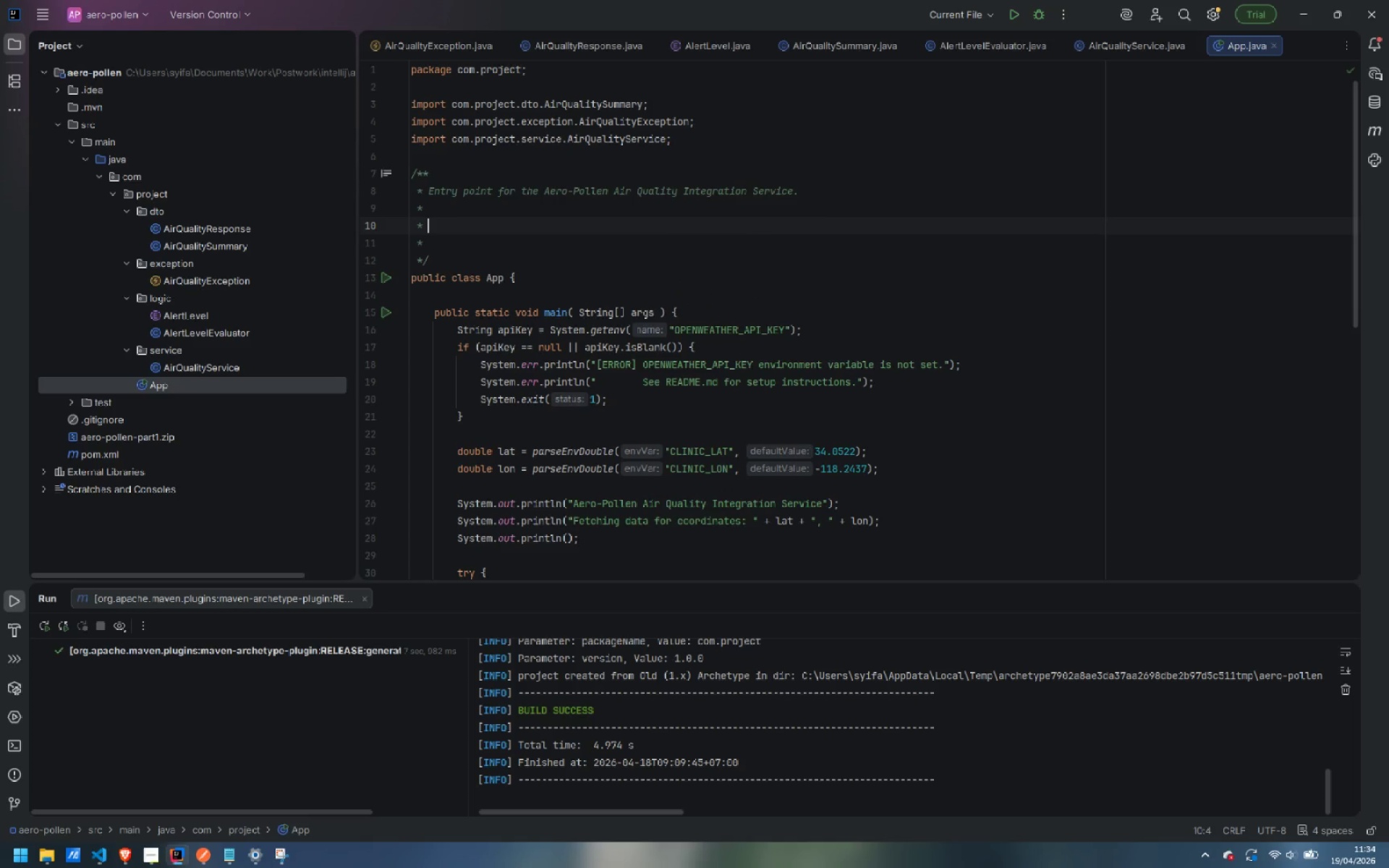 
type(<p>Reads te)
key(Backspace)
type(he API key from the {})
 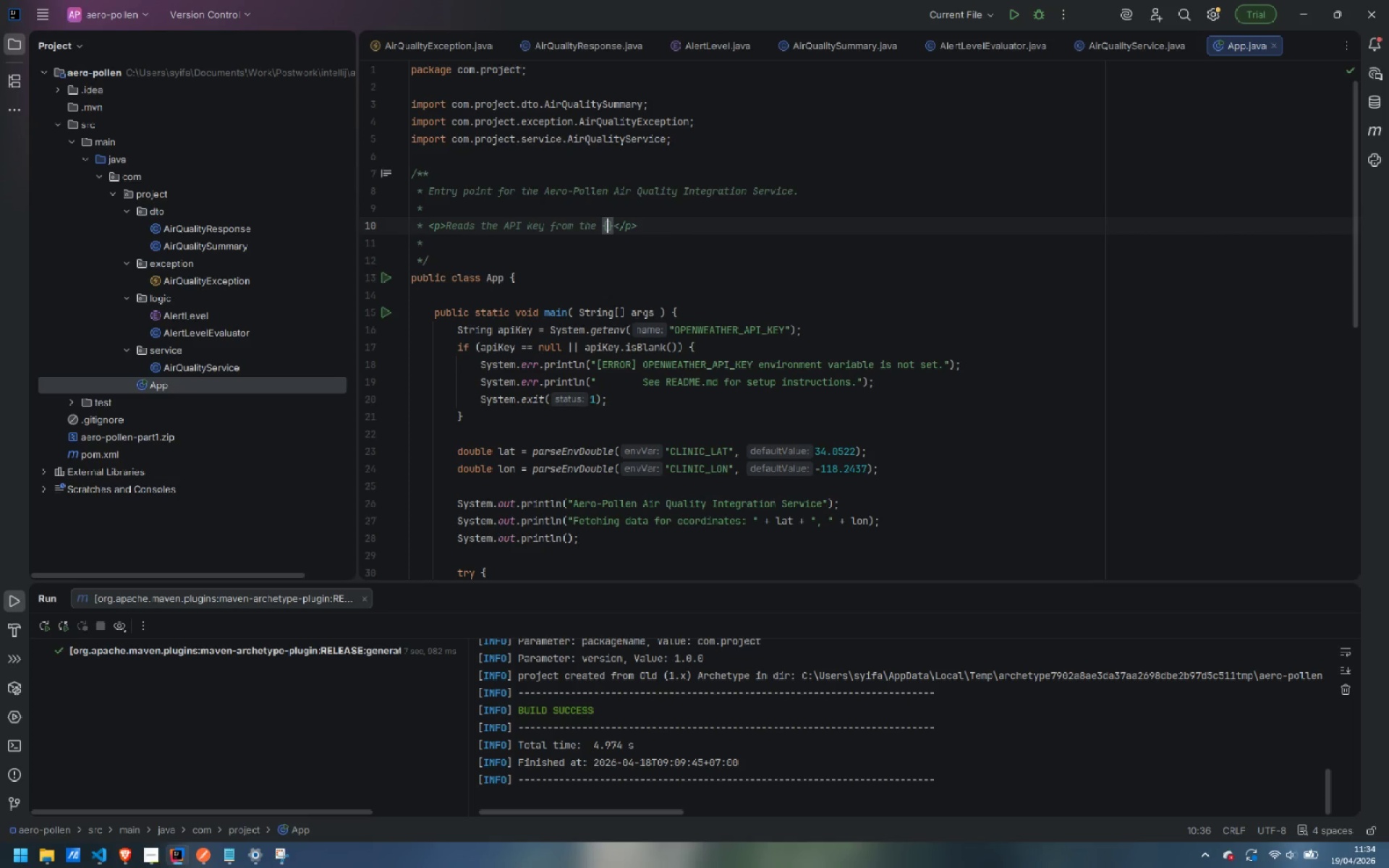 
 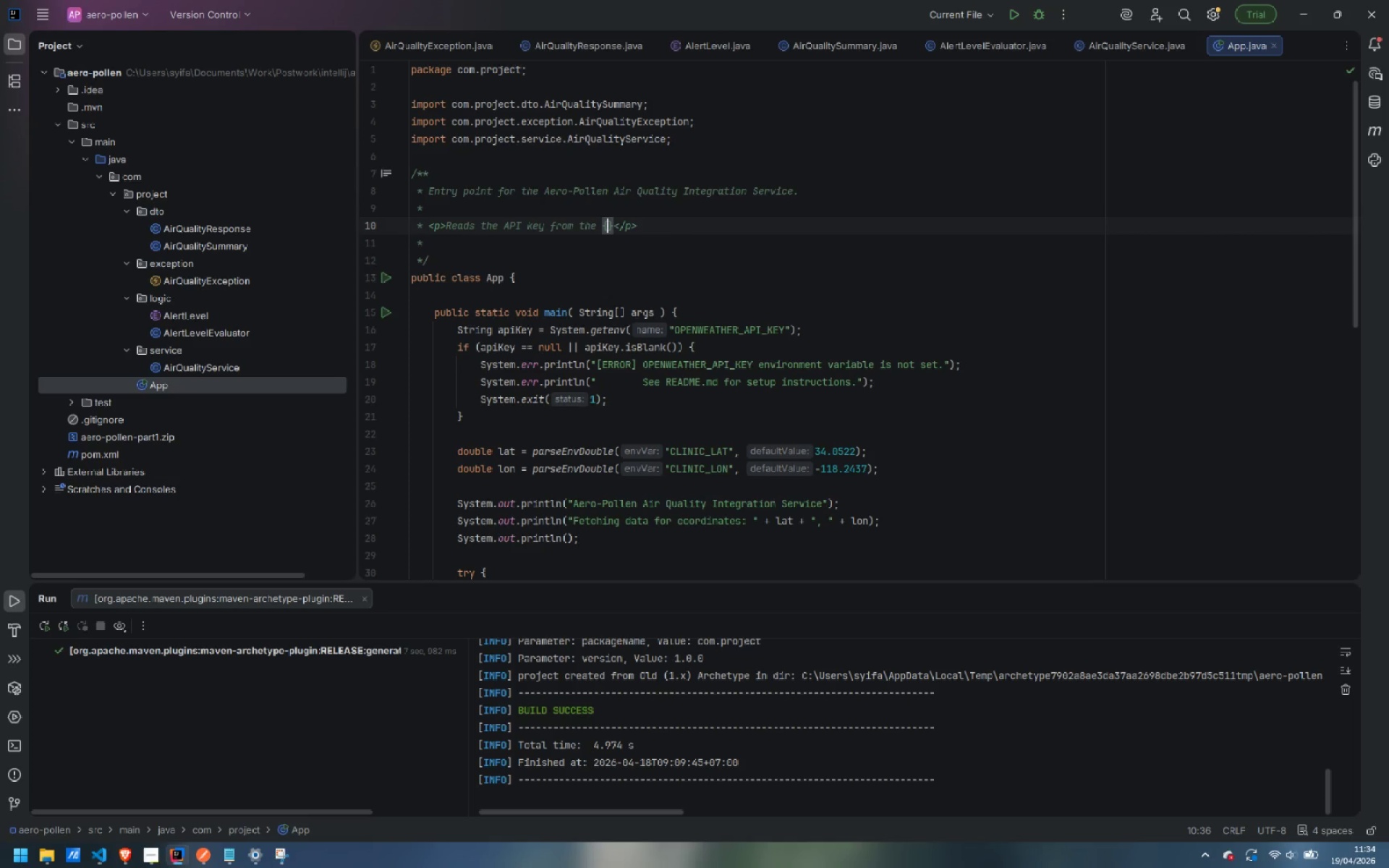 
key(ArrowLeft)
 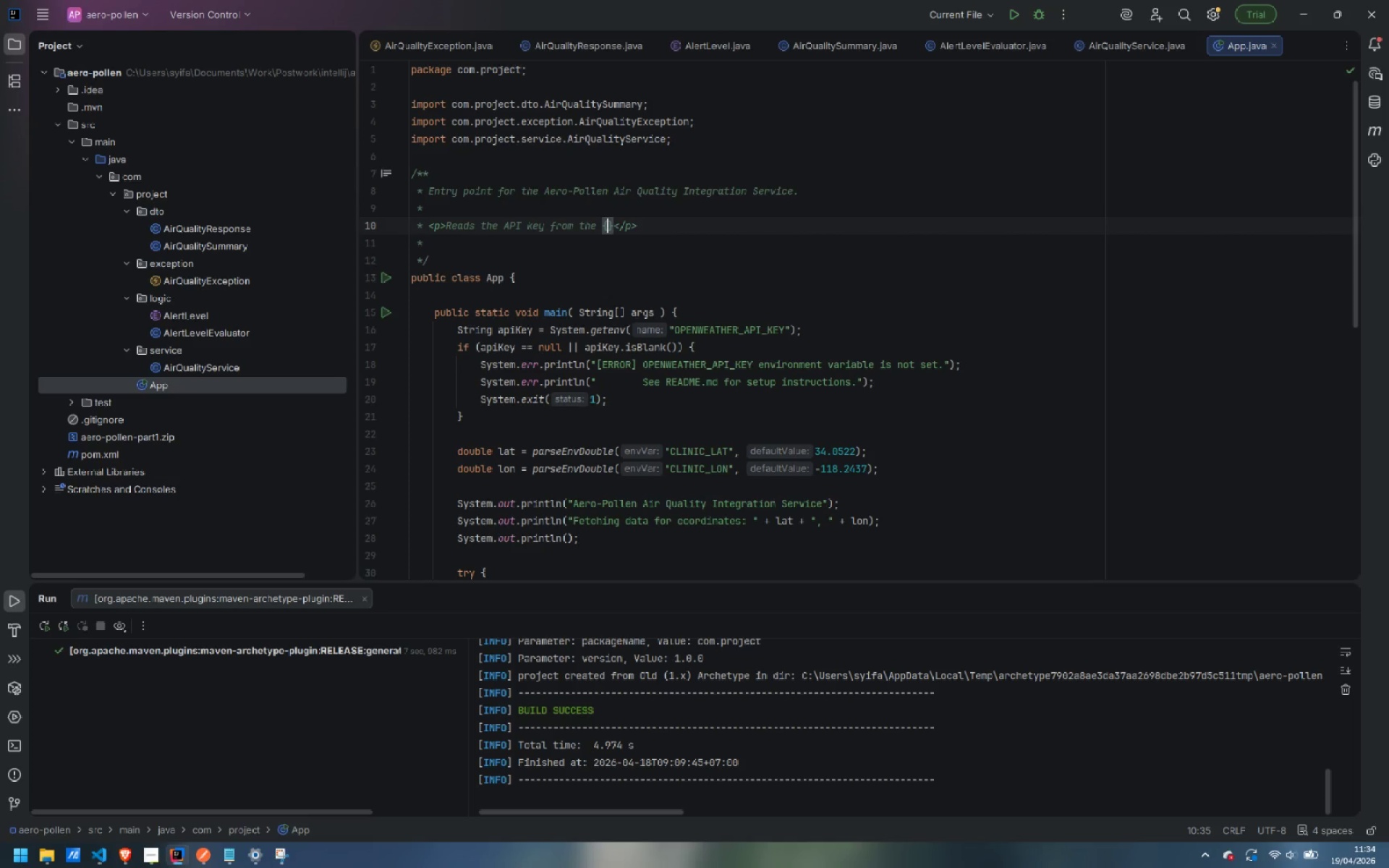 
type(@code OPENWEATHER_API_KEY)
 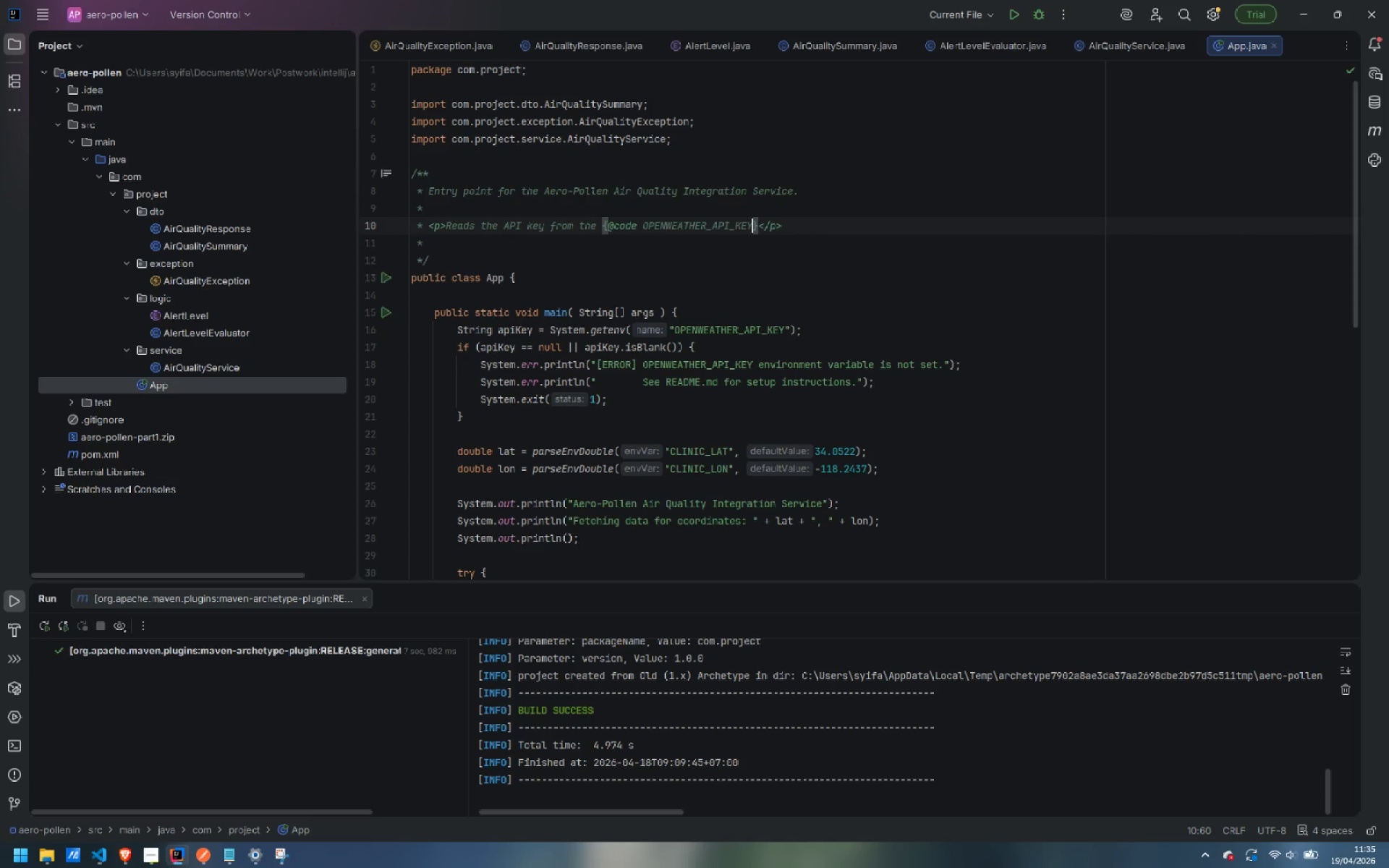 
key(ArrowRight)
 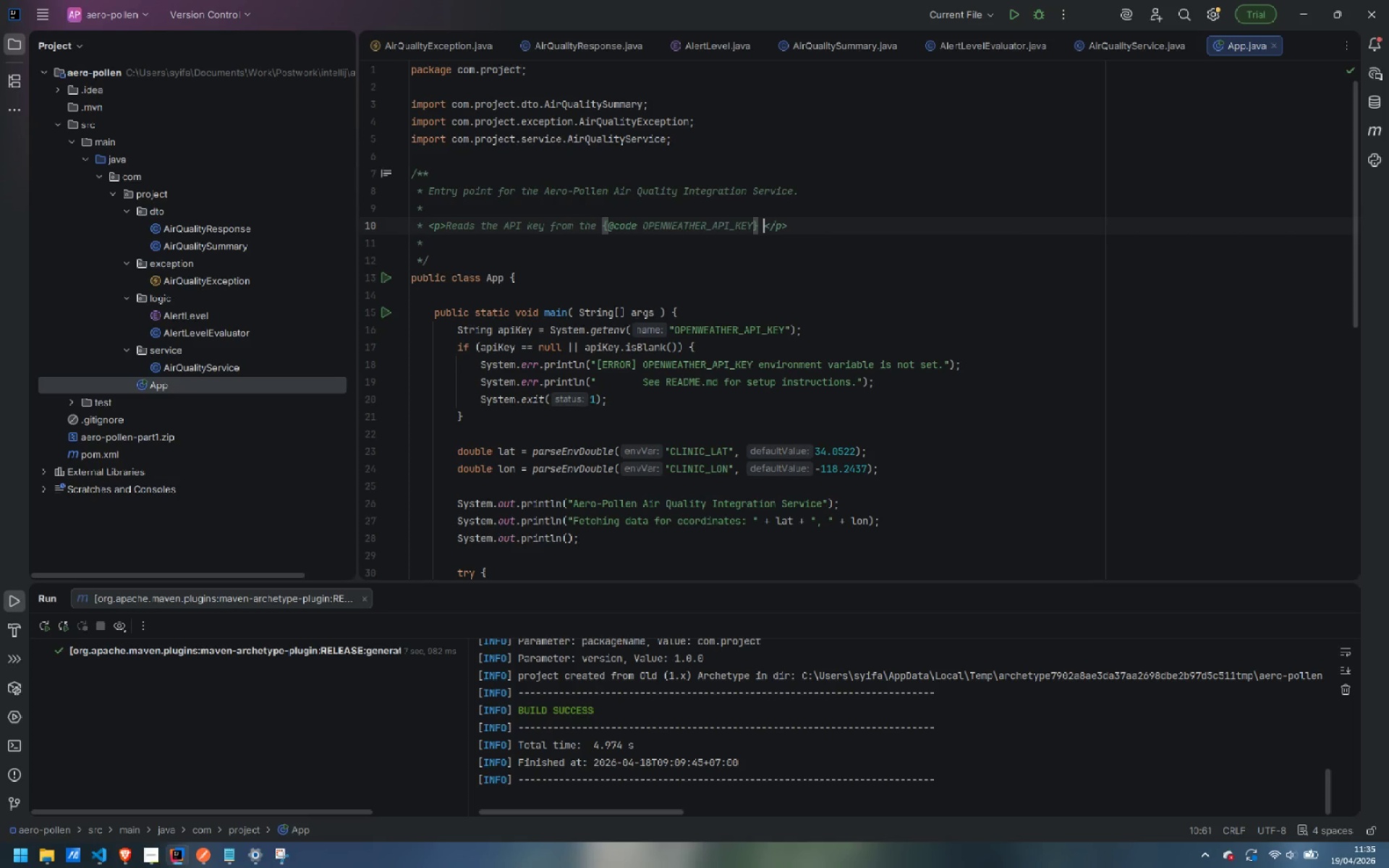 
type( envo)
key(Backspace)
type(ironment variable)
 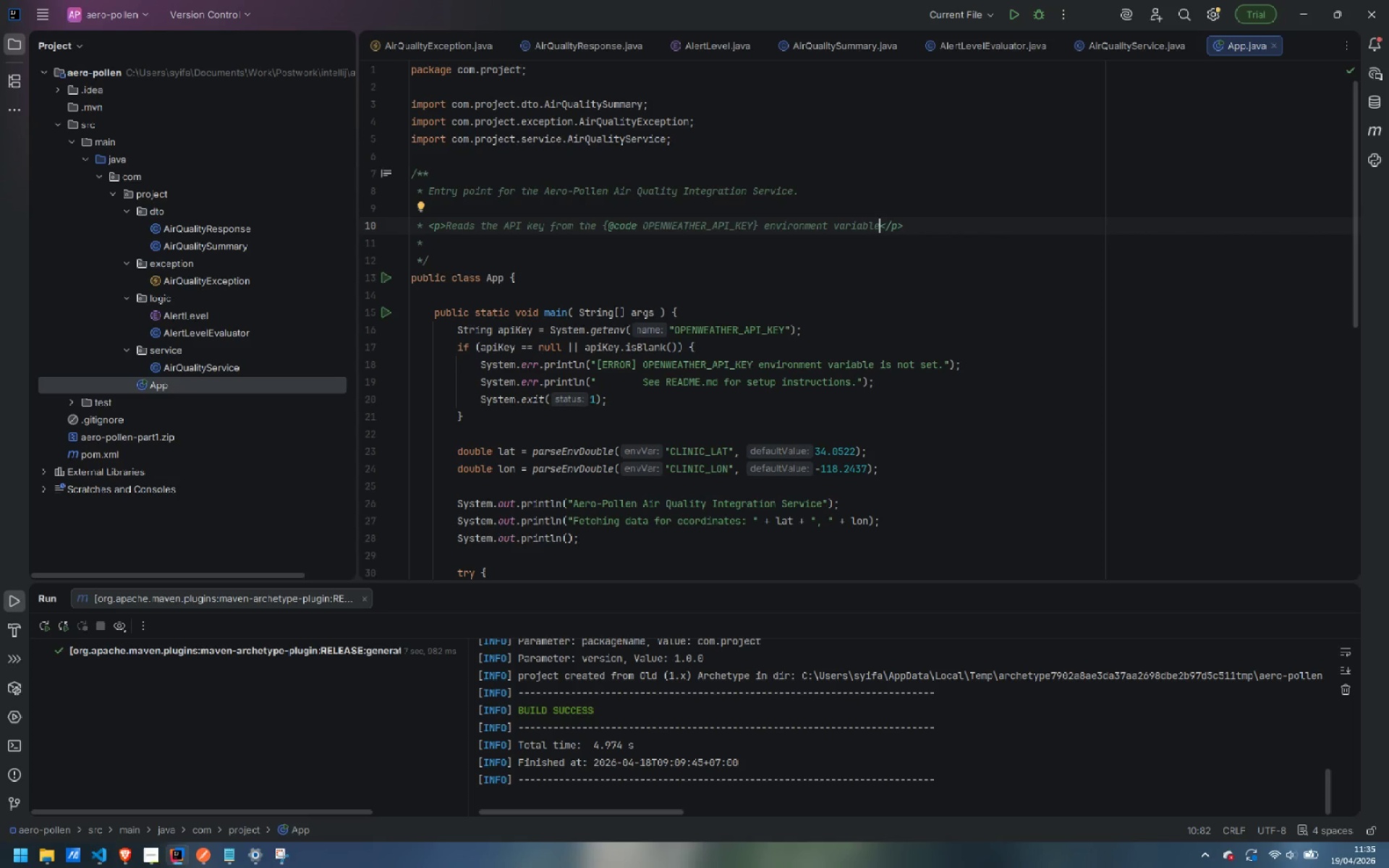 
key(Enter)
 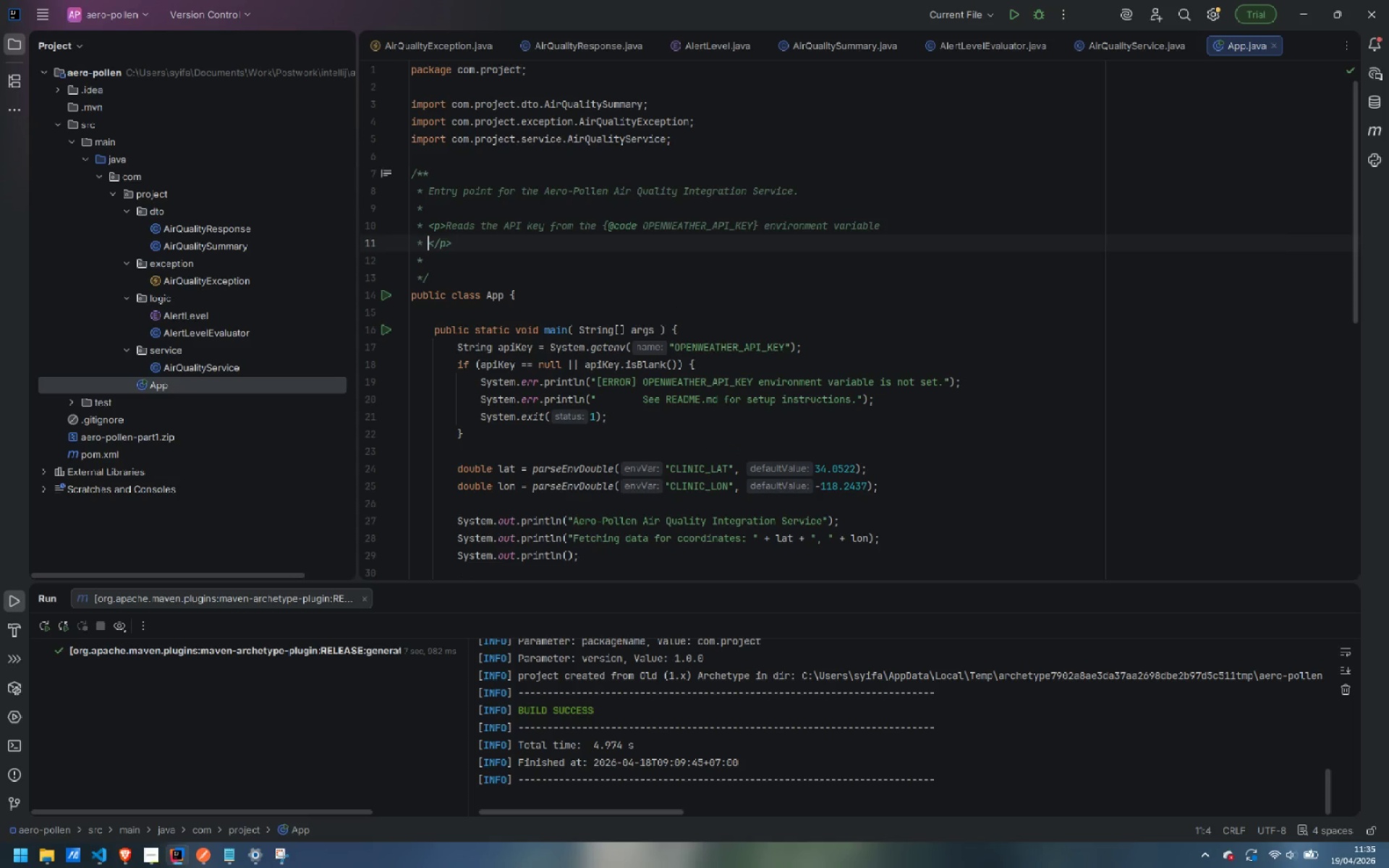 
type(and fetches a live air quality report for the clinic's coordinates.)
 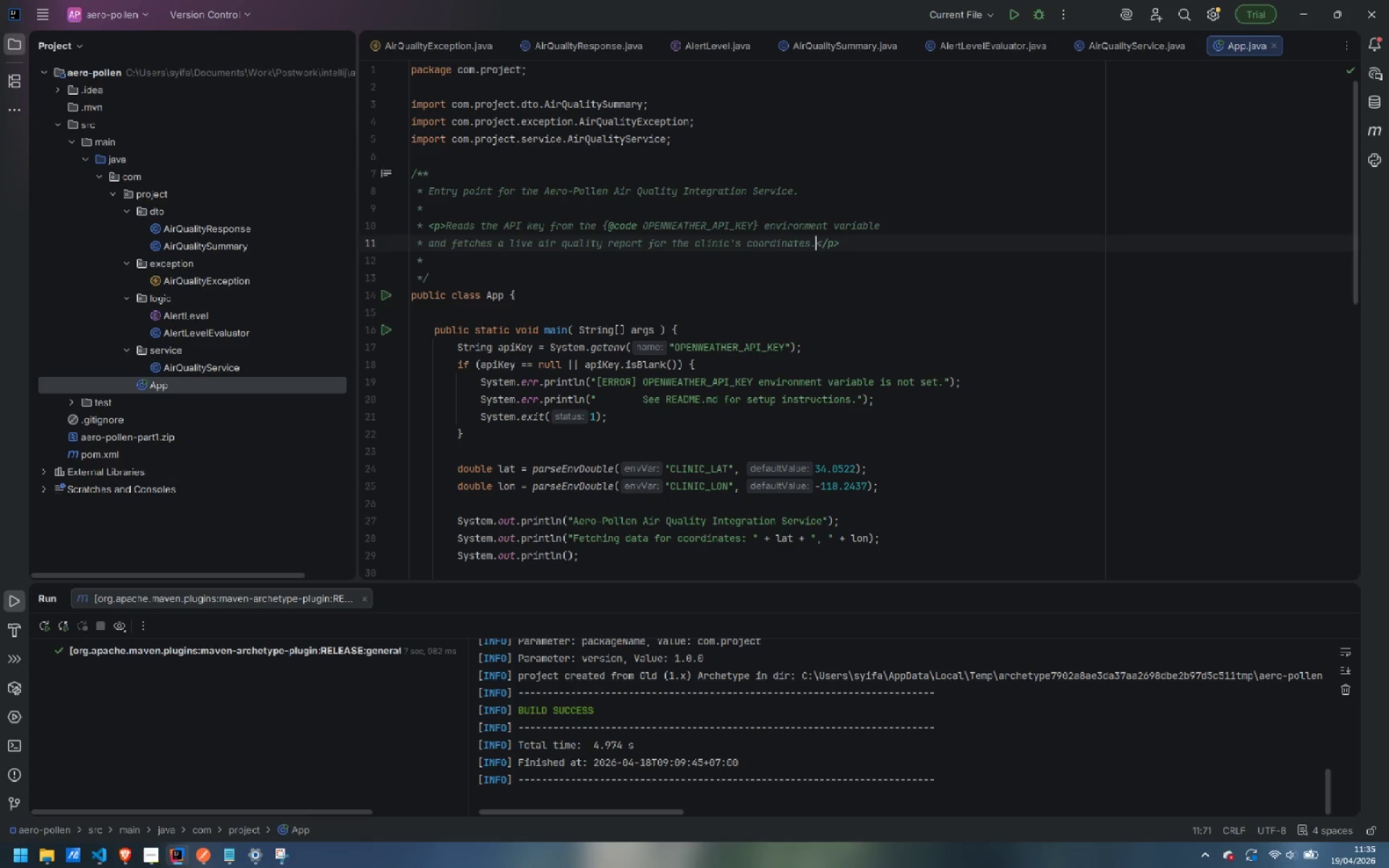 
key(ArrowRight)
 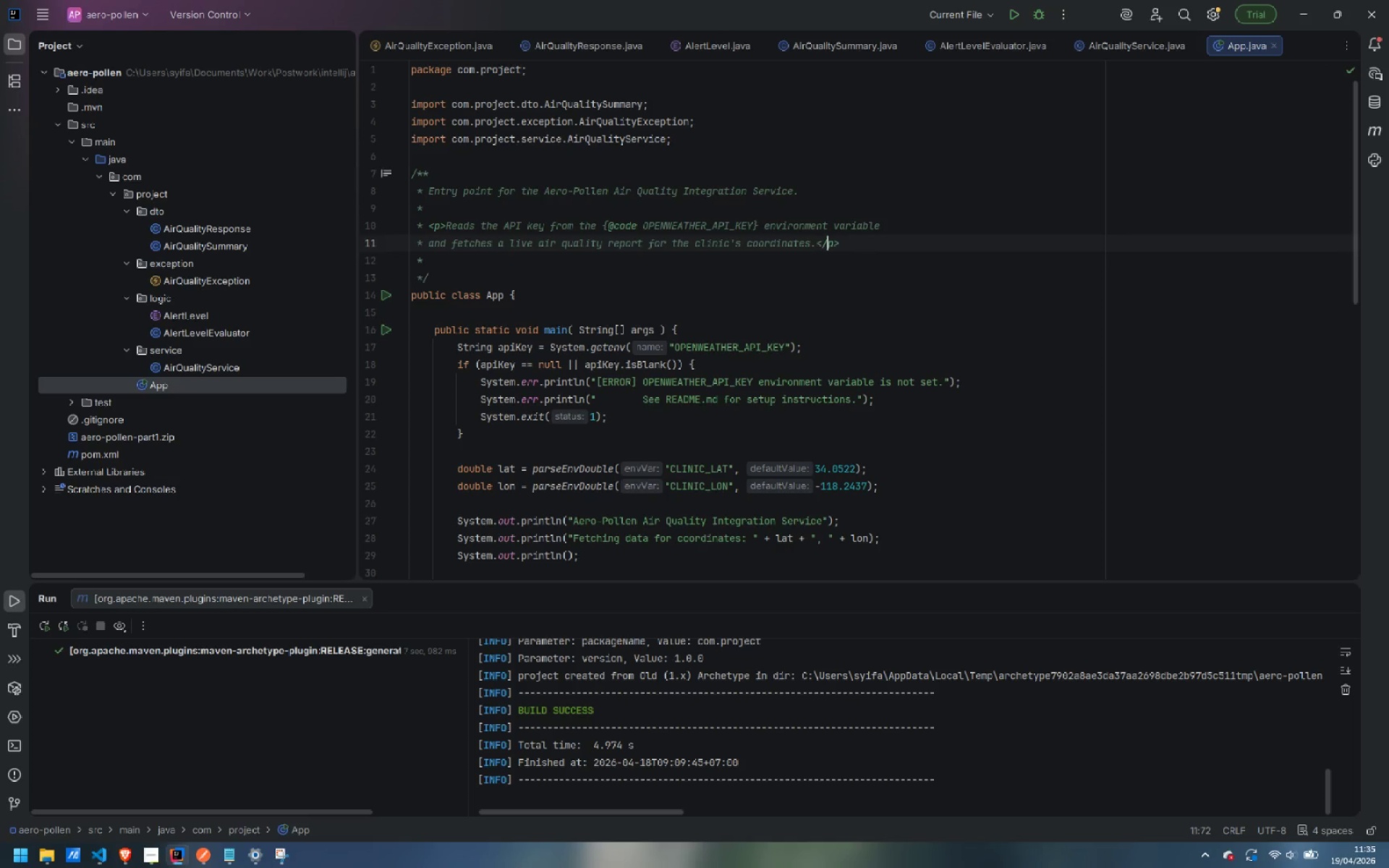 
key(ArrowRight)
 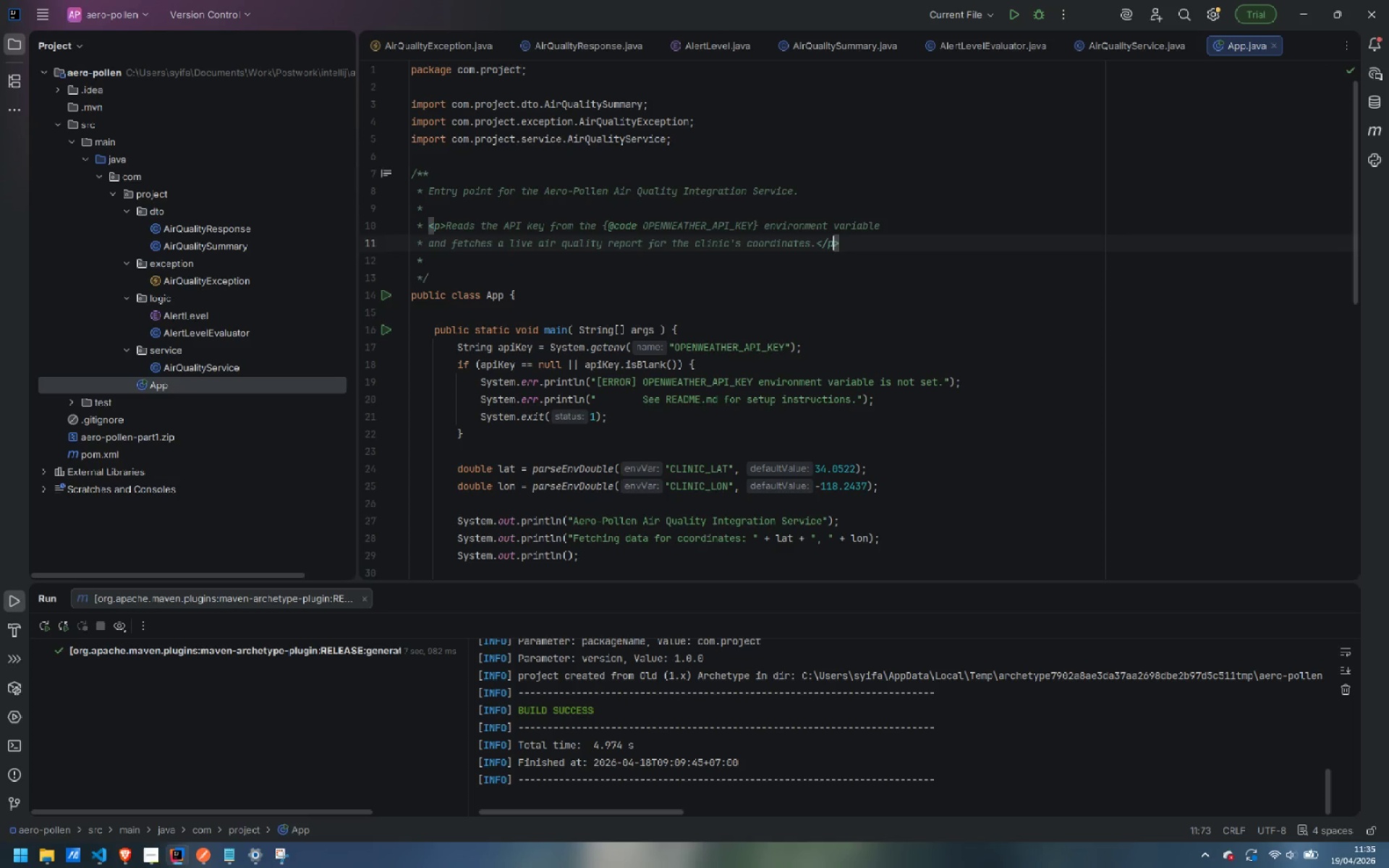 
key(ArrowRight)
 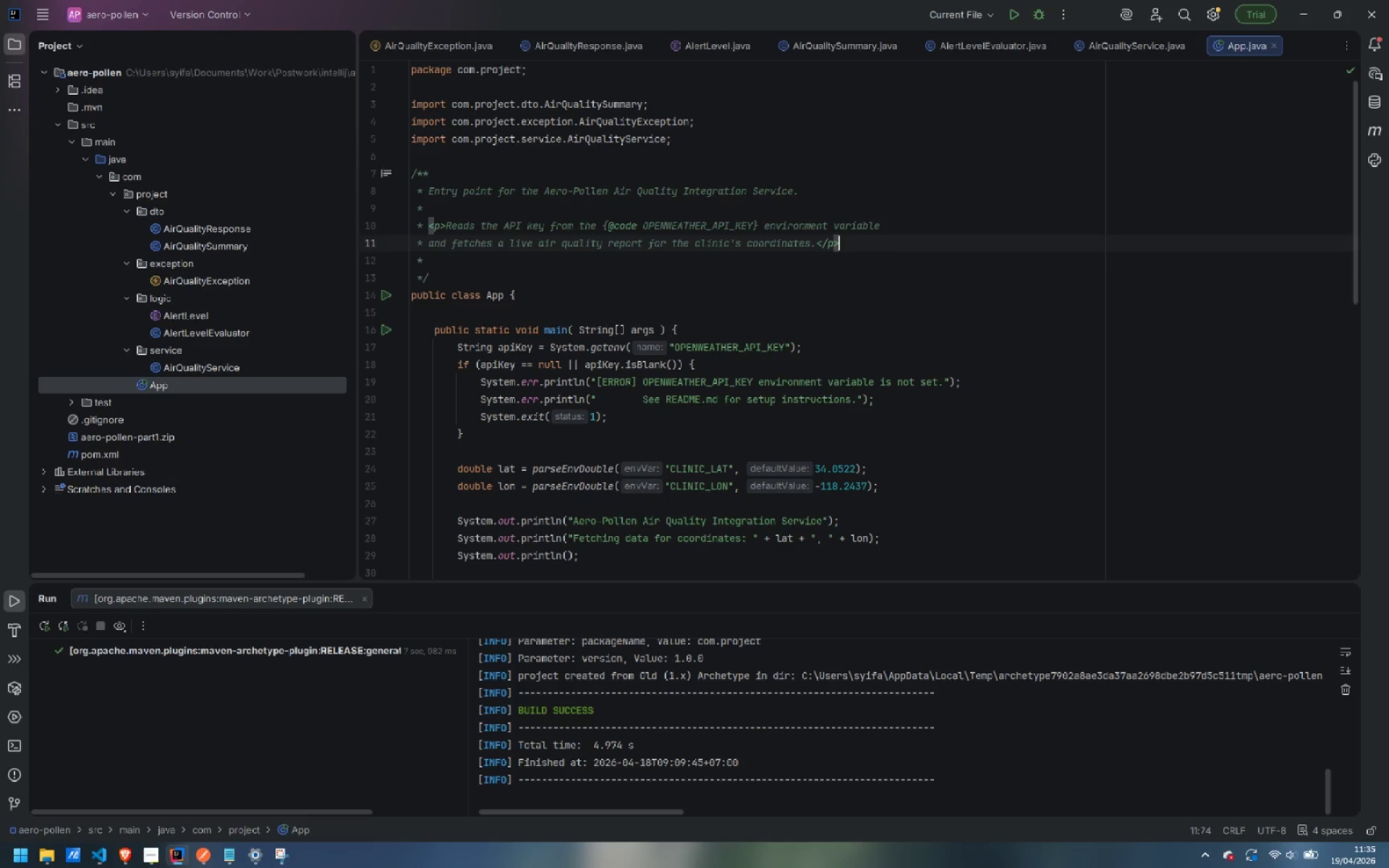 
key(ArrowRight)
 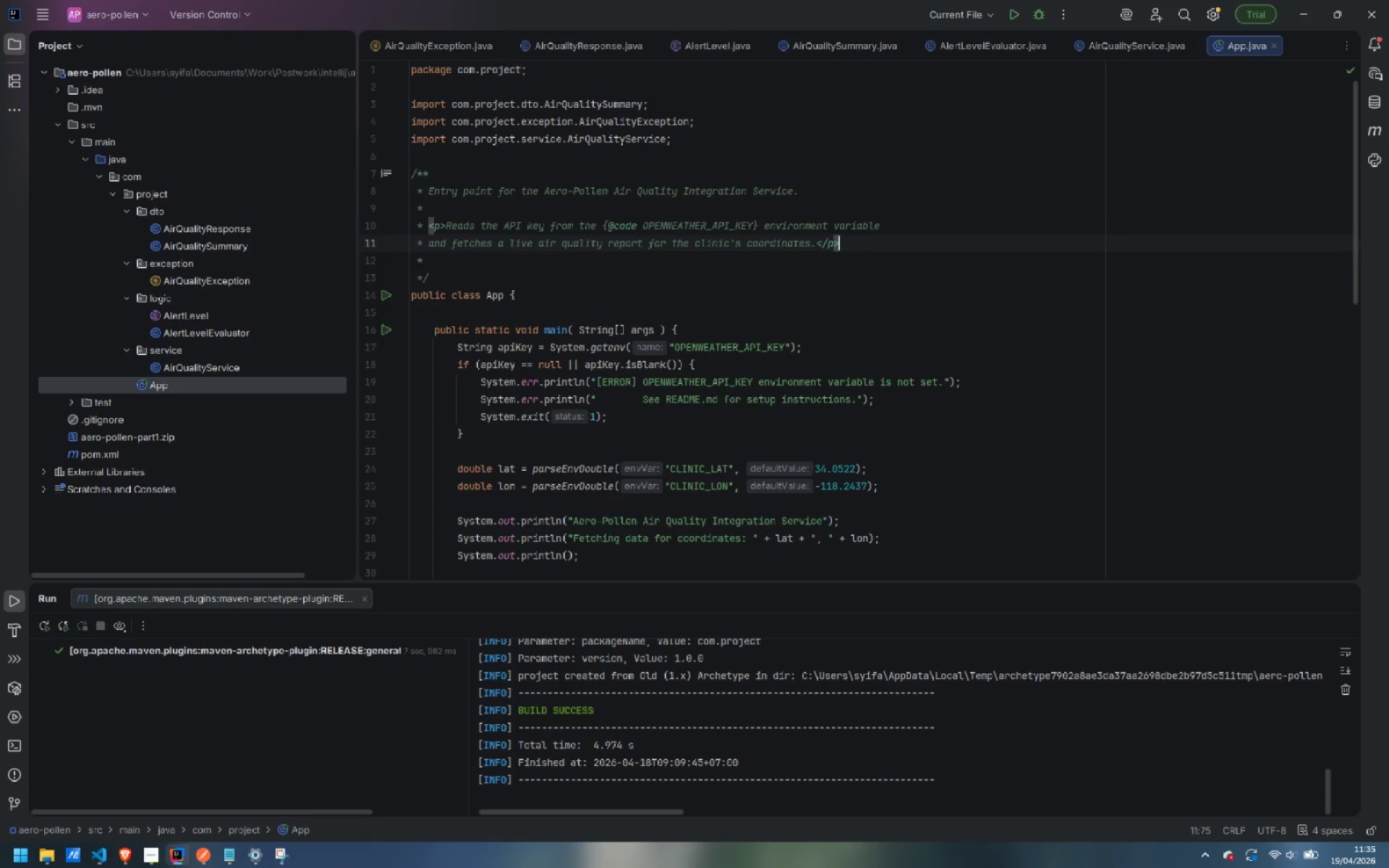 
key(Enter)
 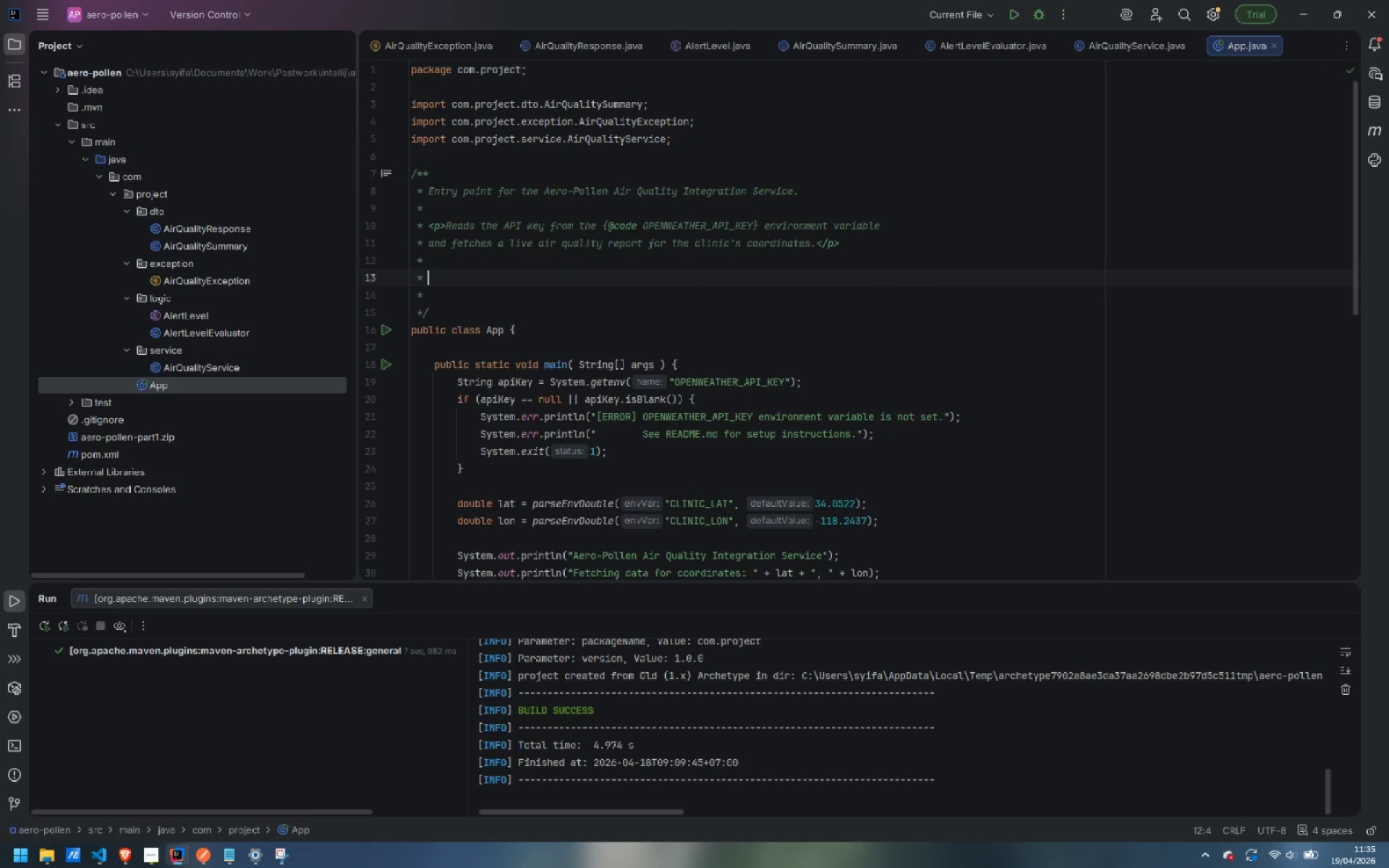 
key(Enter)
 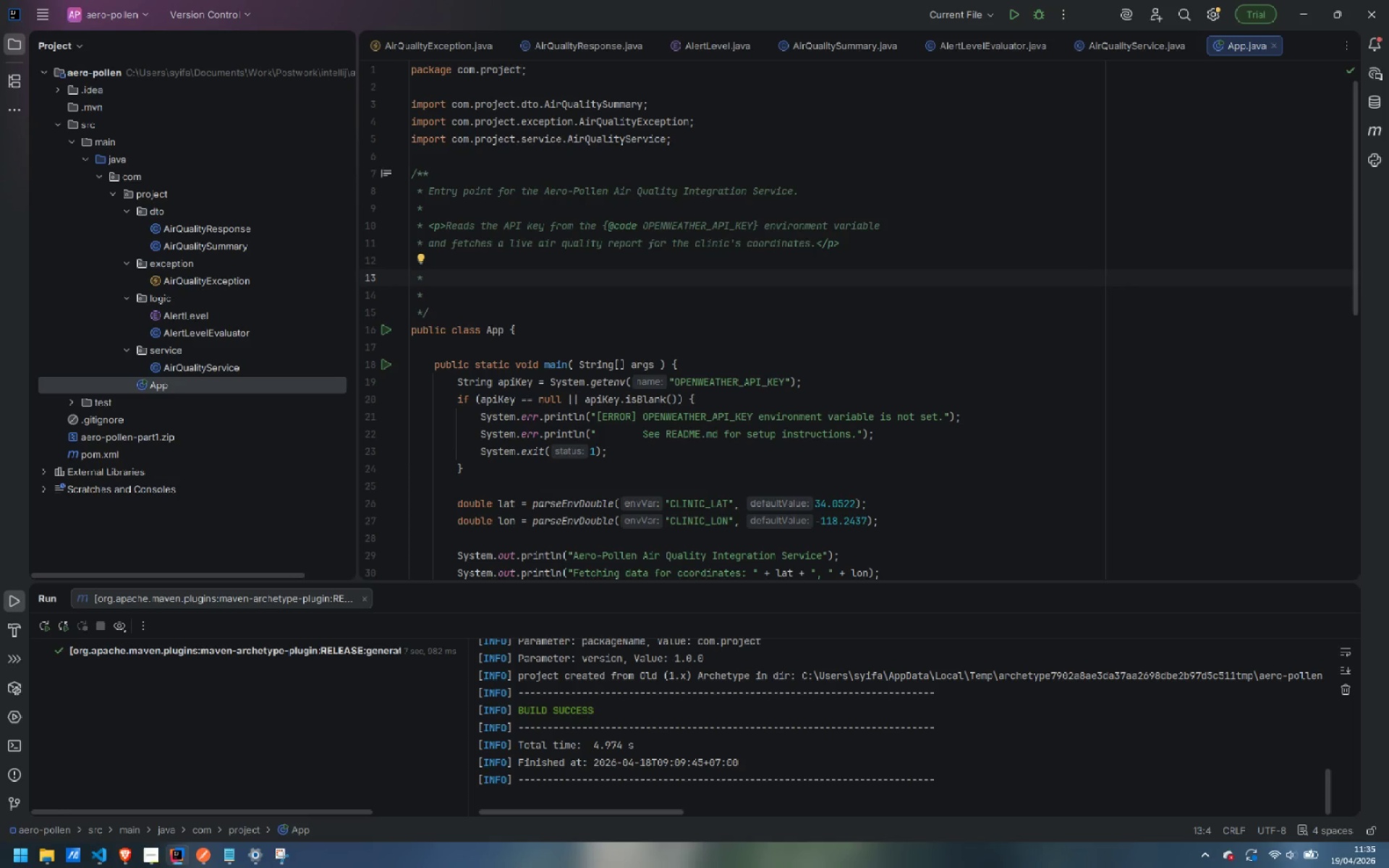 
type(<p>Clinic default coordinates)
 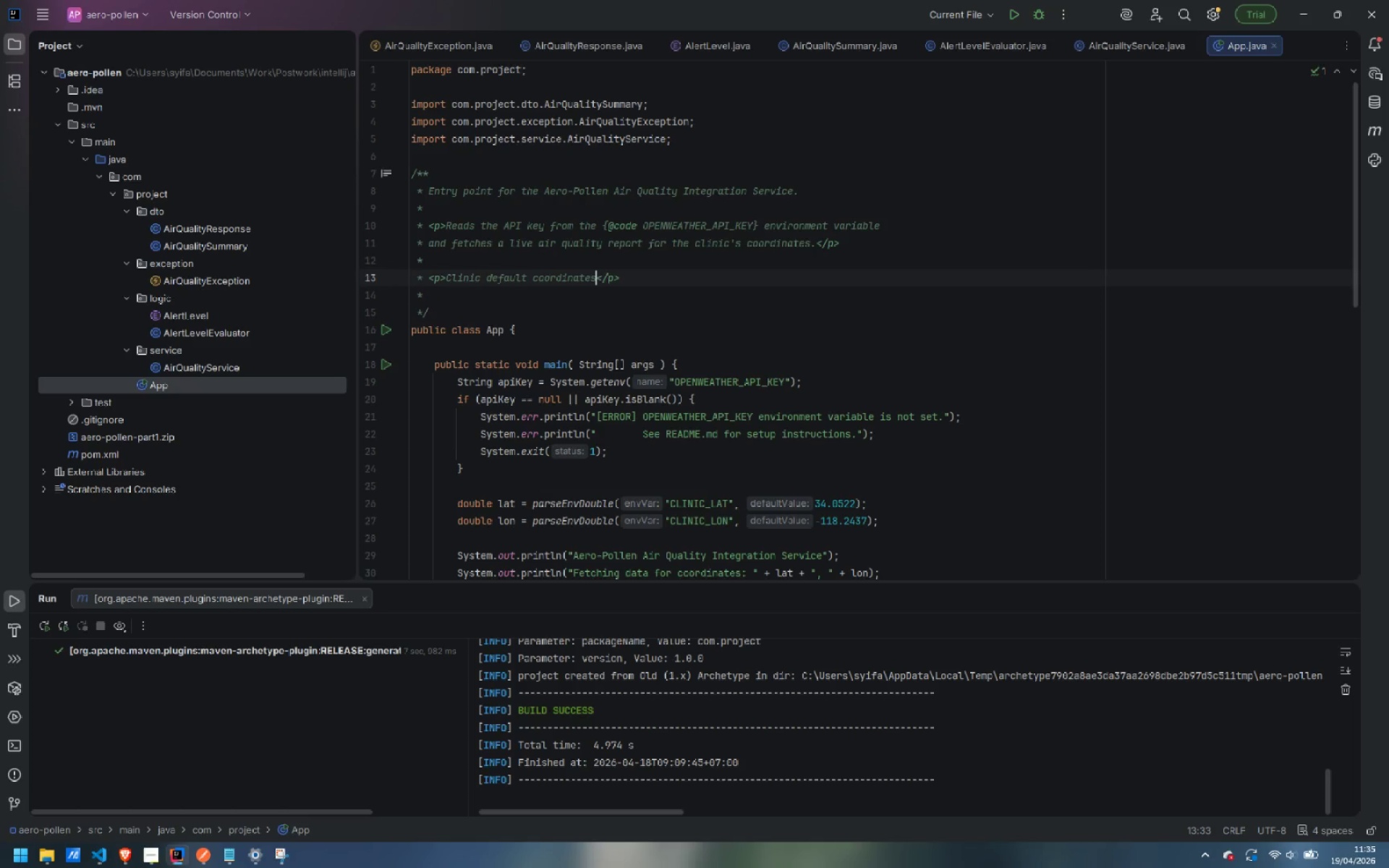 
key(Shift+Semicolon)
 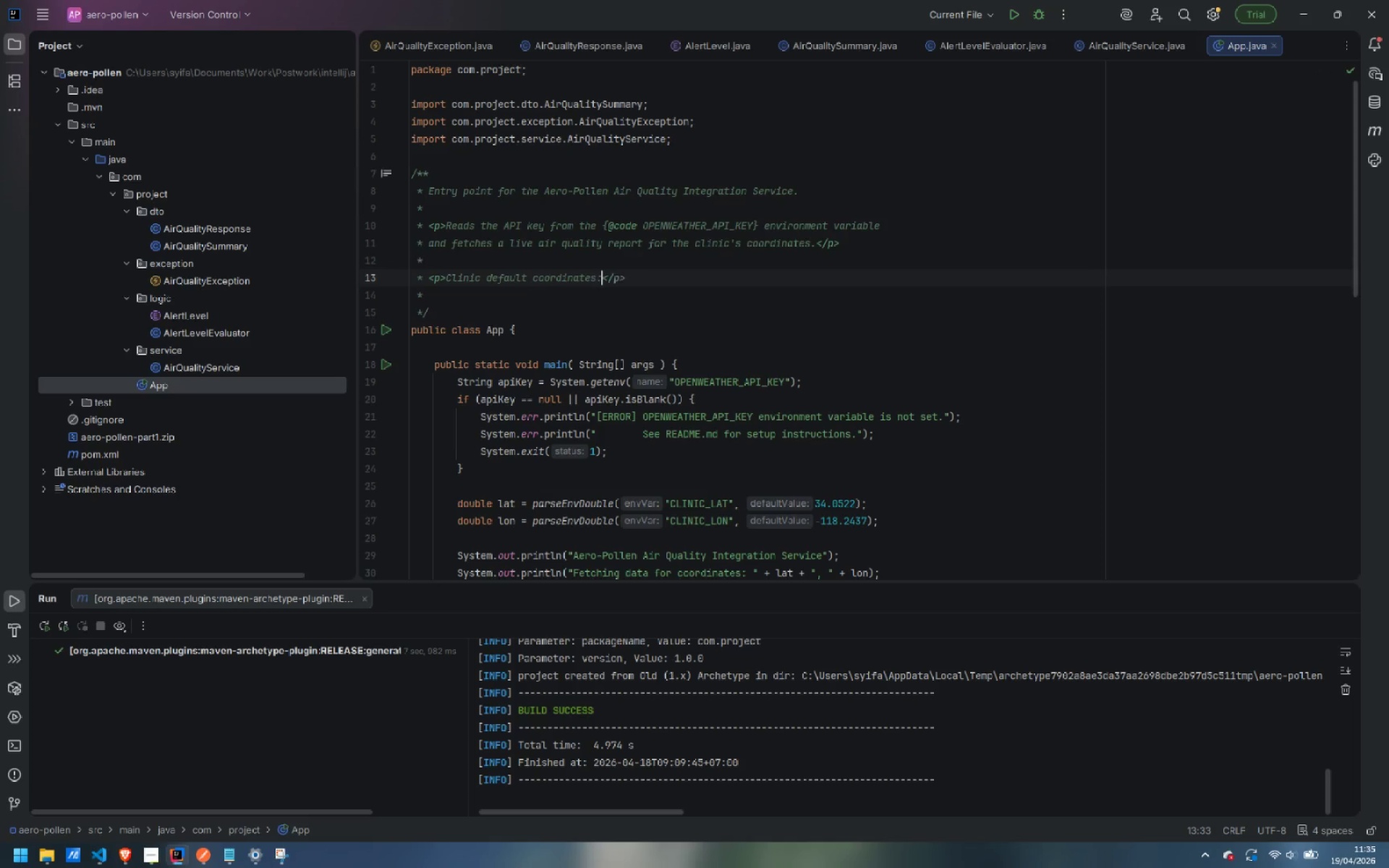 
key(Shift+Space)
 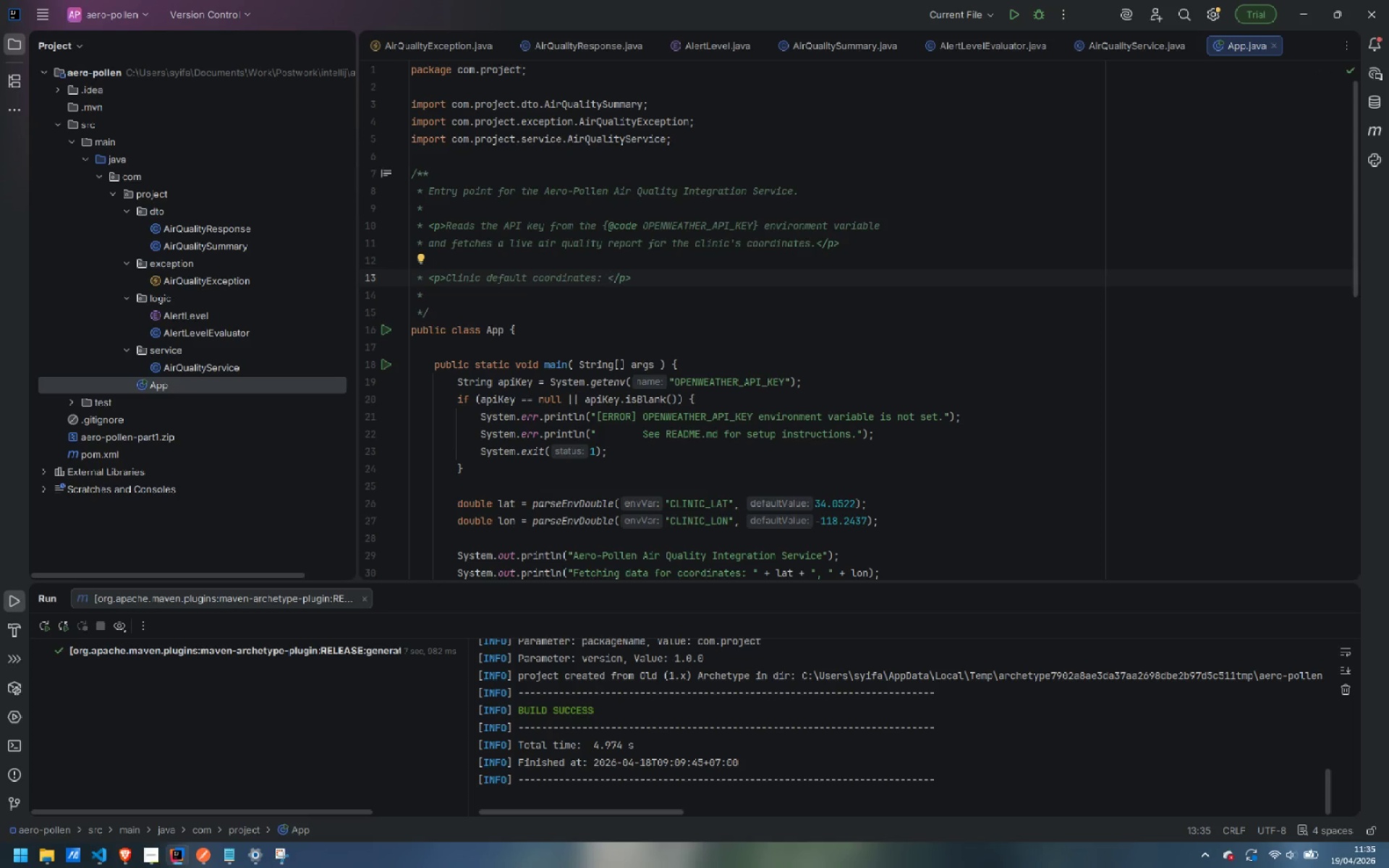 
type(Los Ag)
key(Backspace)
type(ngeles, CA (34)
 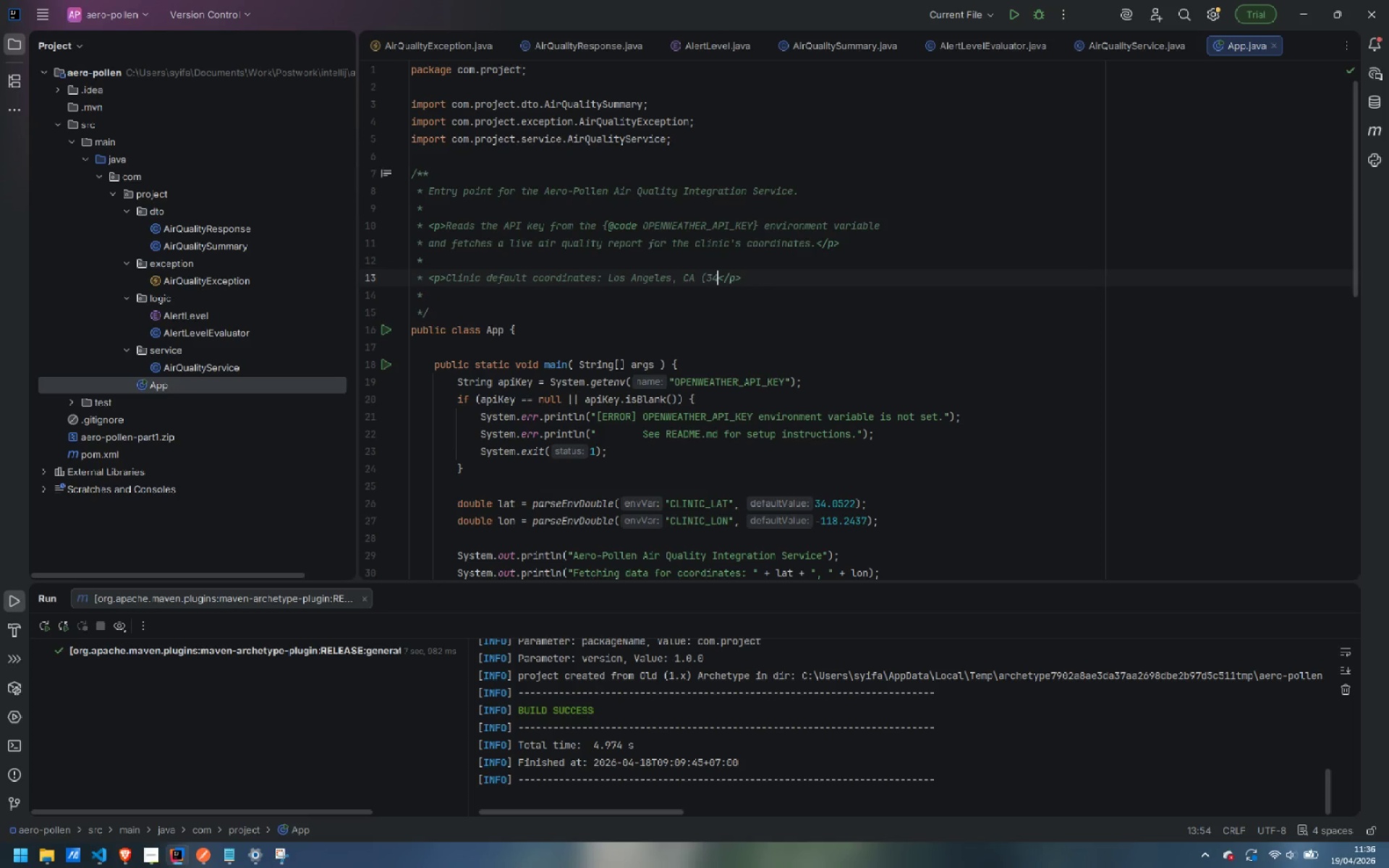 
type(.0522 N, 118.2437 W).)
 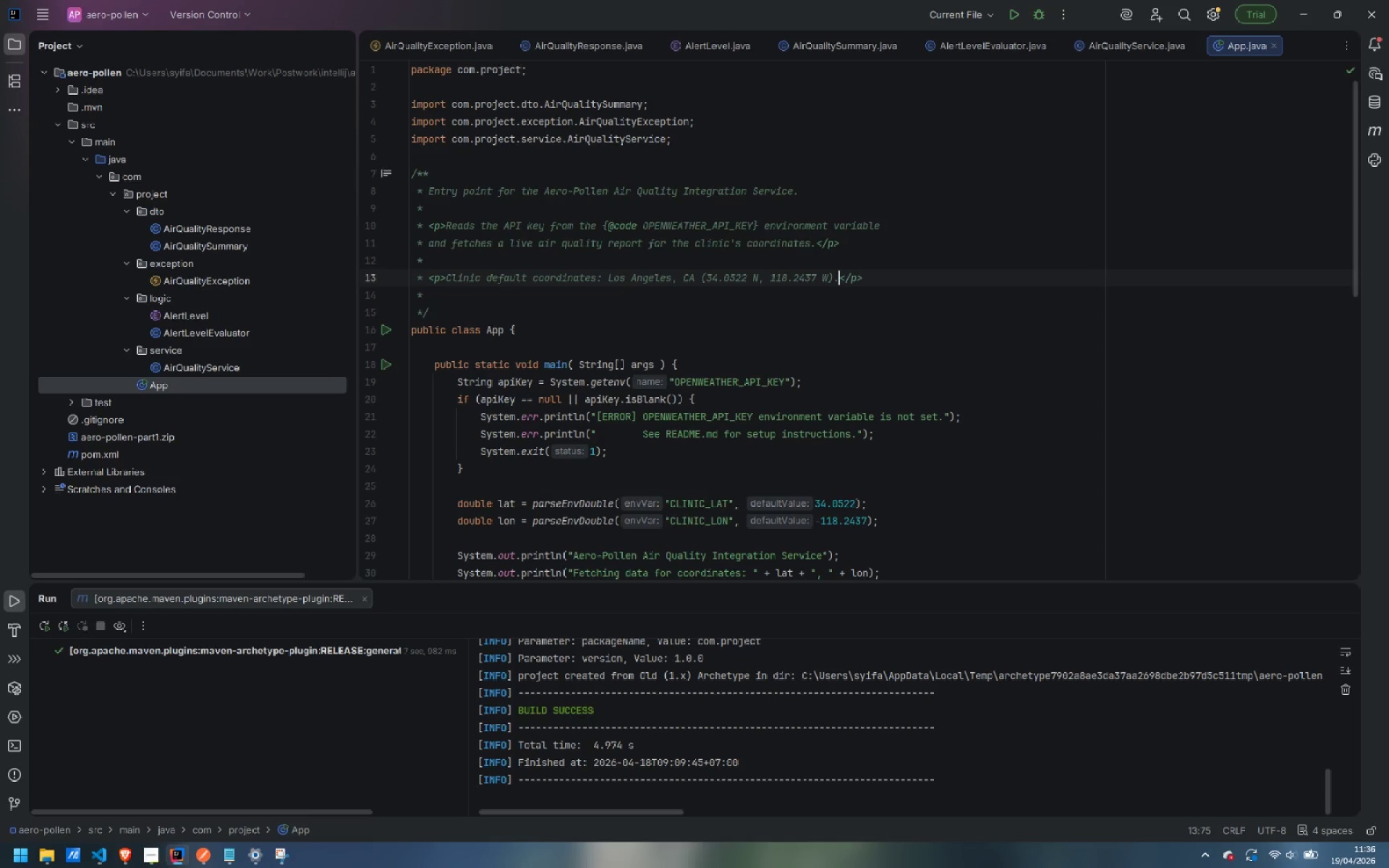 
key(Enter)
 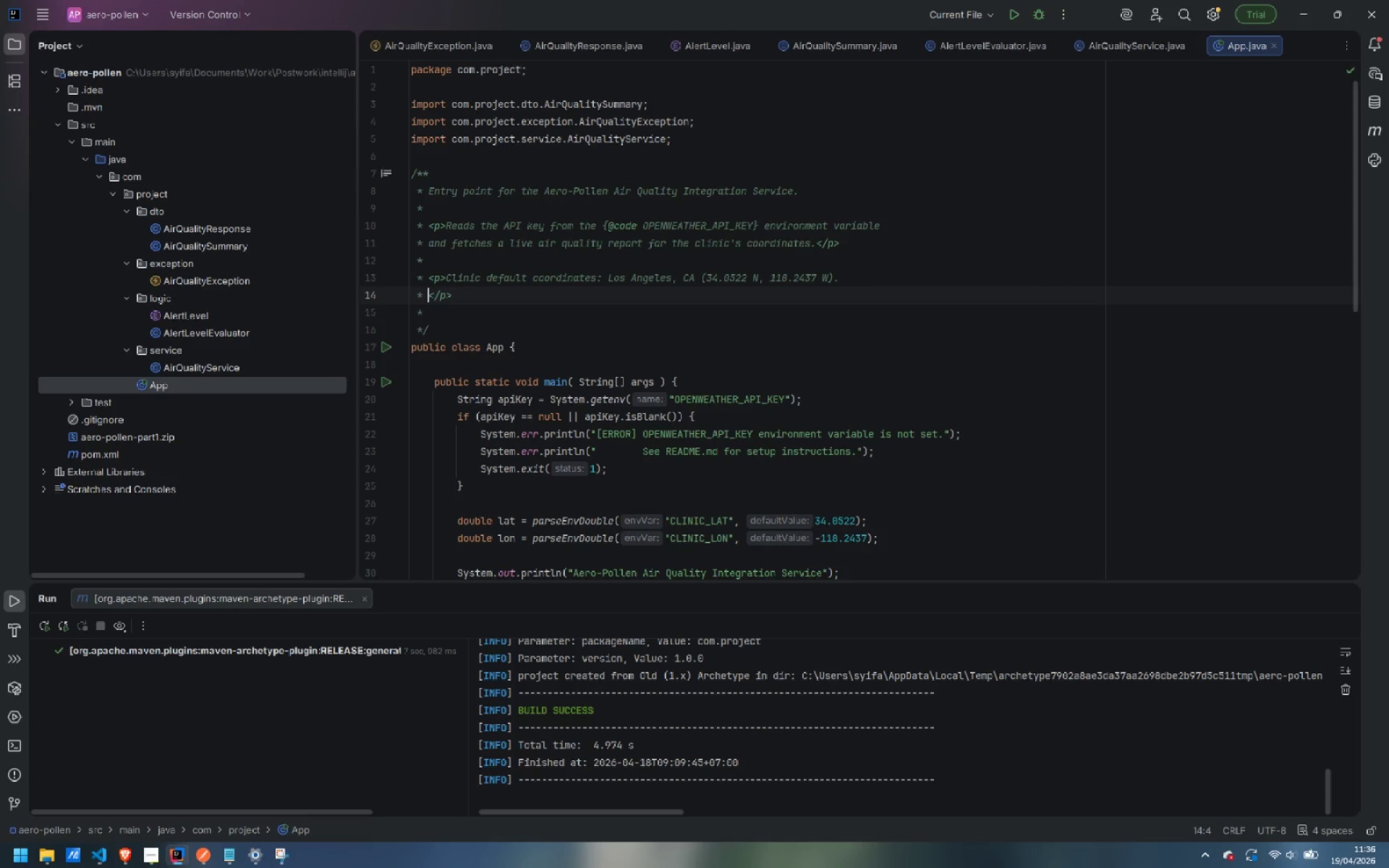 
type(Overide )
key(Backspace)
key(Backspace)
key(Backspace)
key(Backspace)
type(ride via {})
 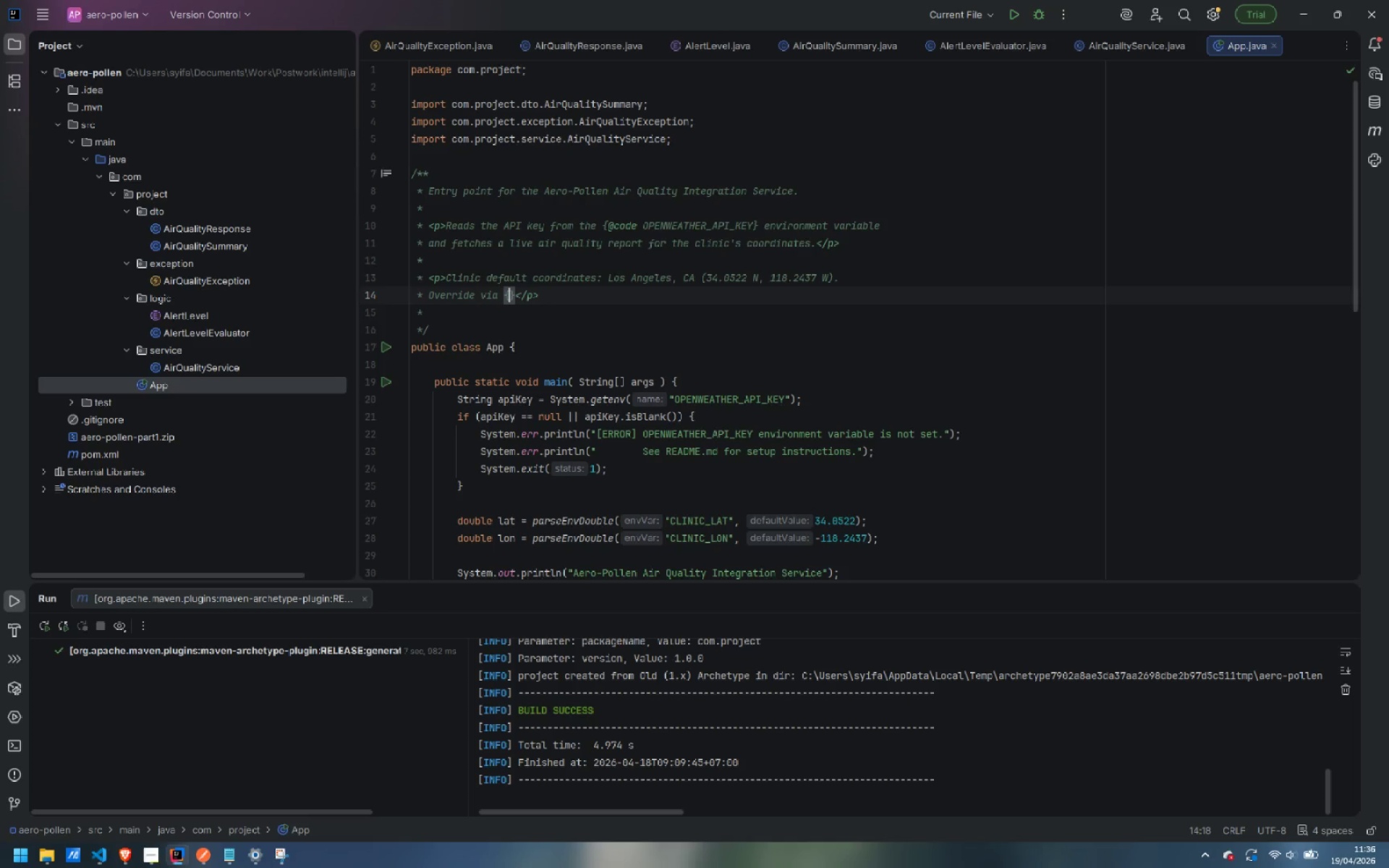 
 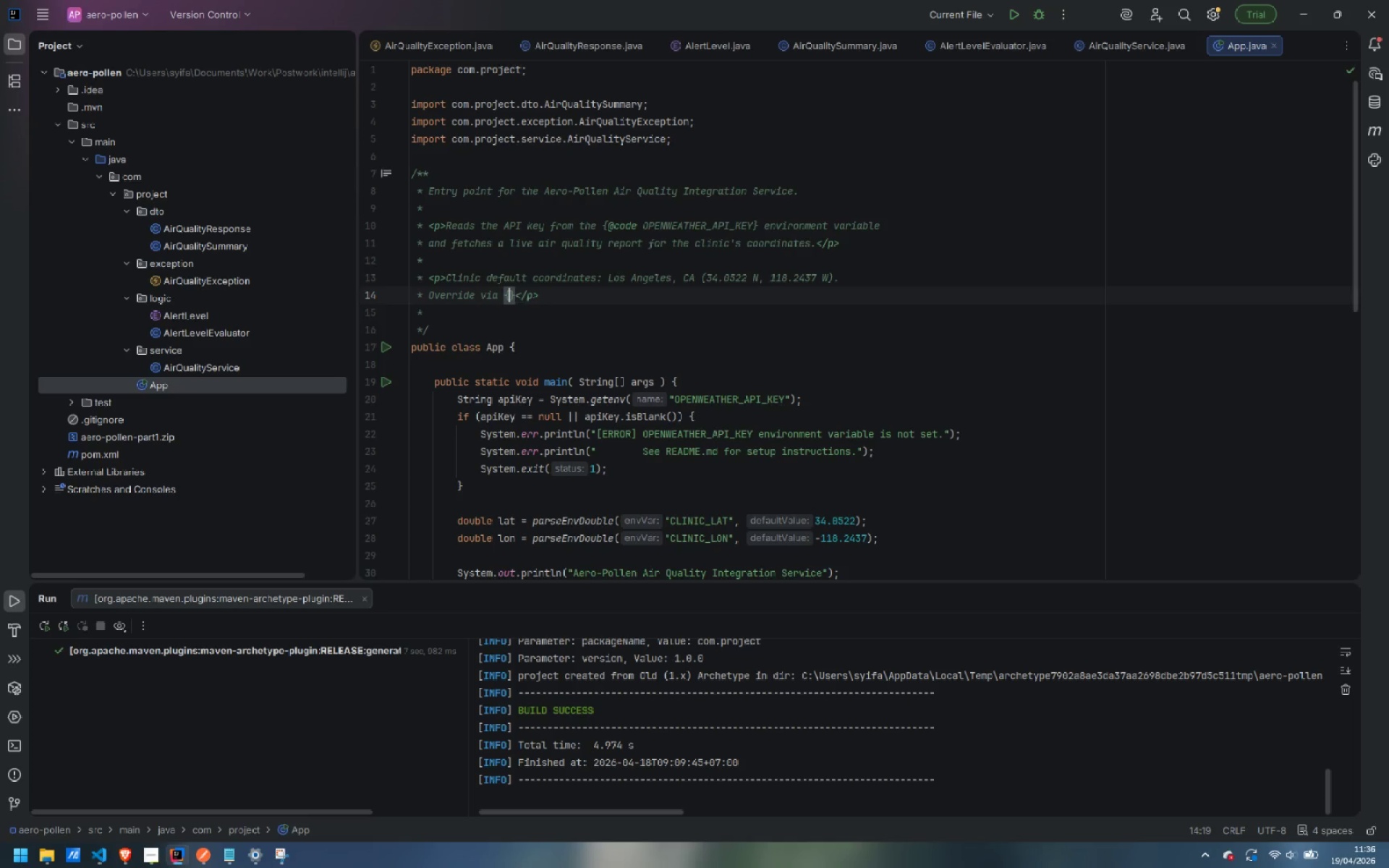 
key(ArrowLeft)
 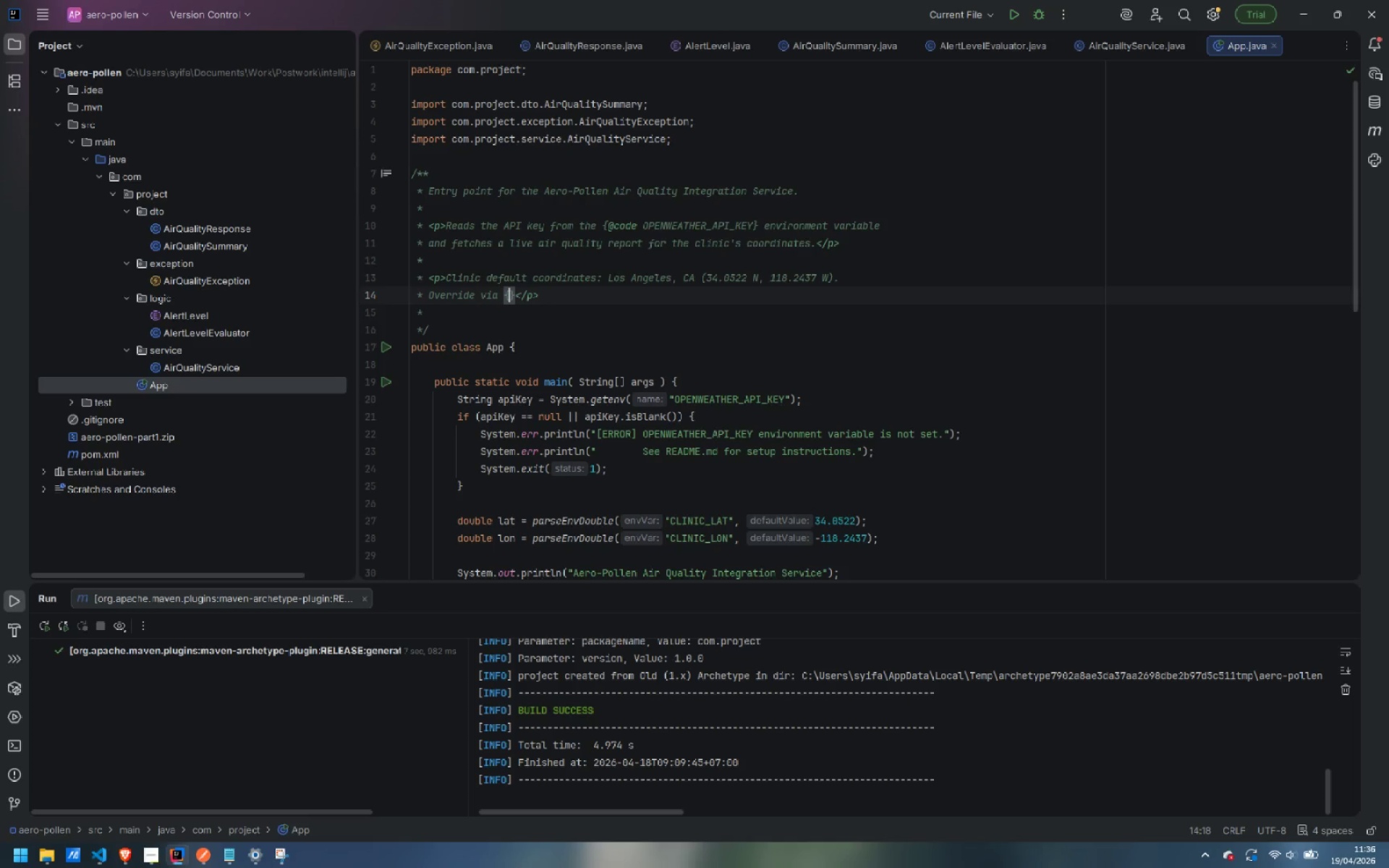 
type(@code CLIC)
key(Backspace)
type(NIC_LAT)
 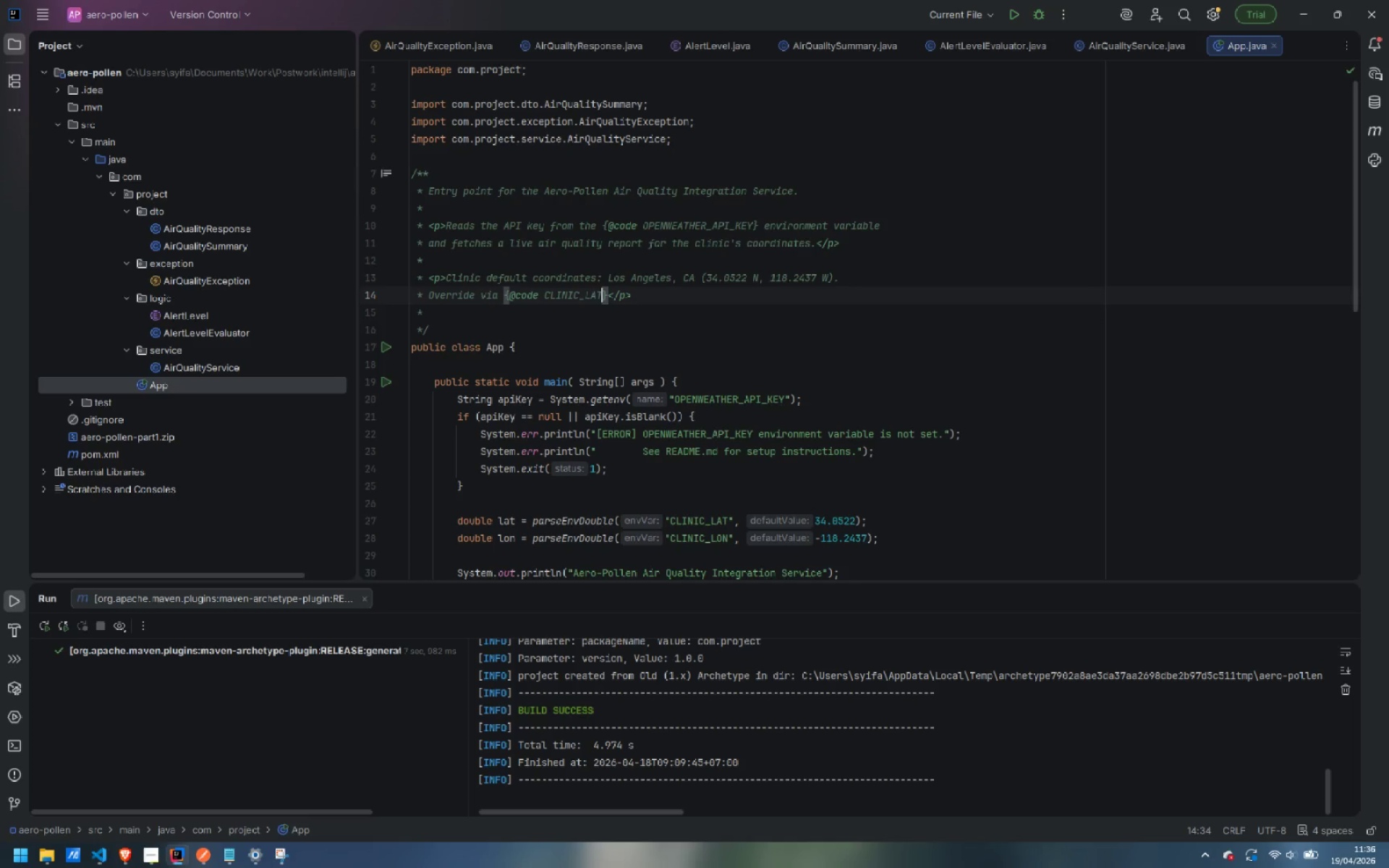 
key(ArrowRight)
 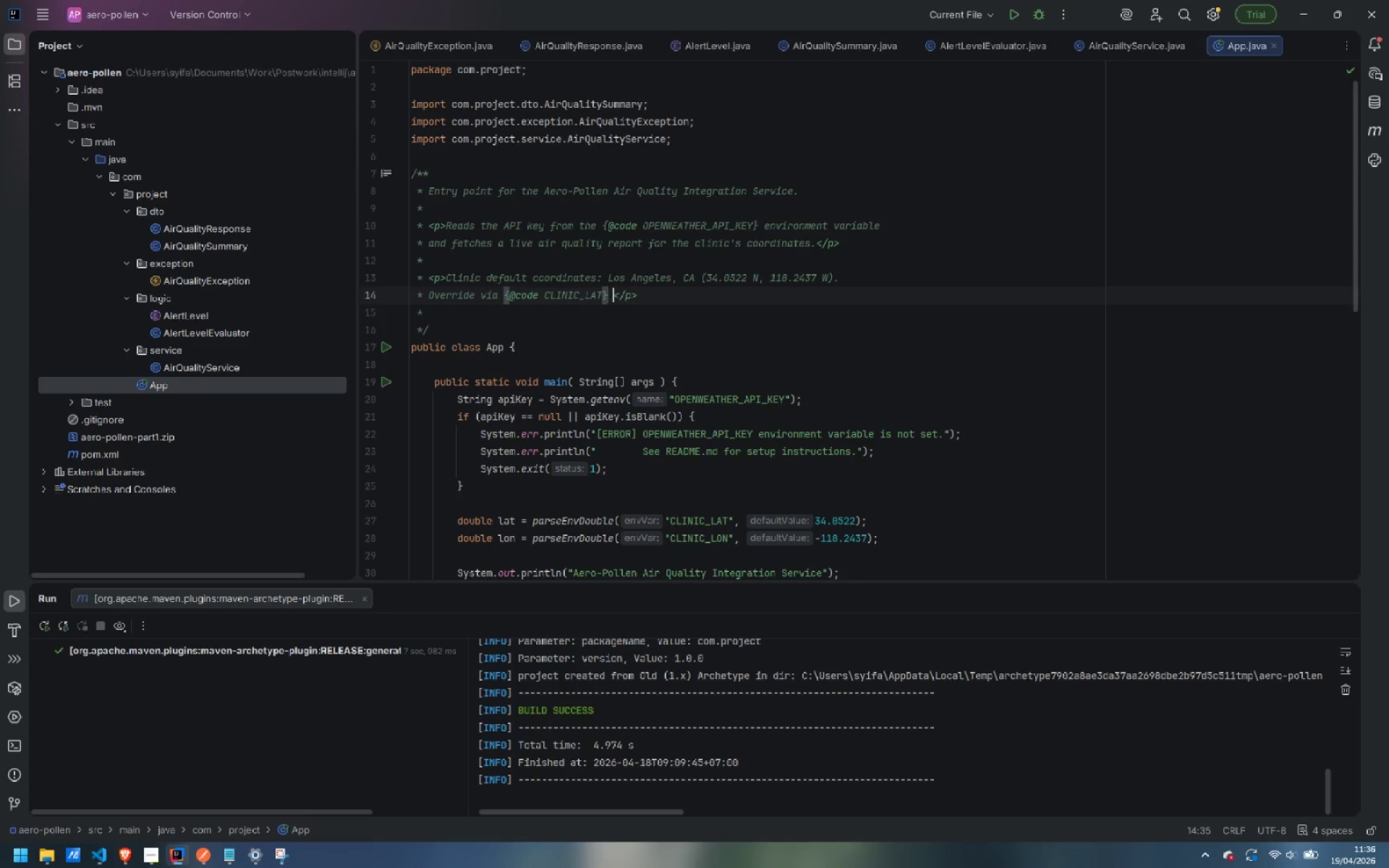 
type( and {})
 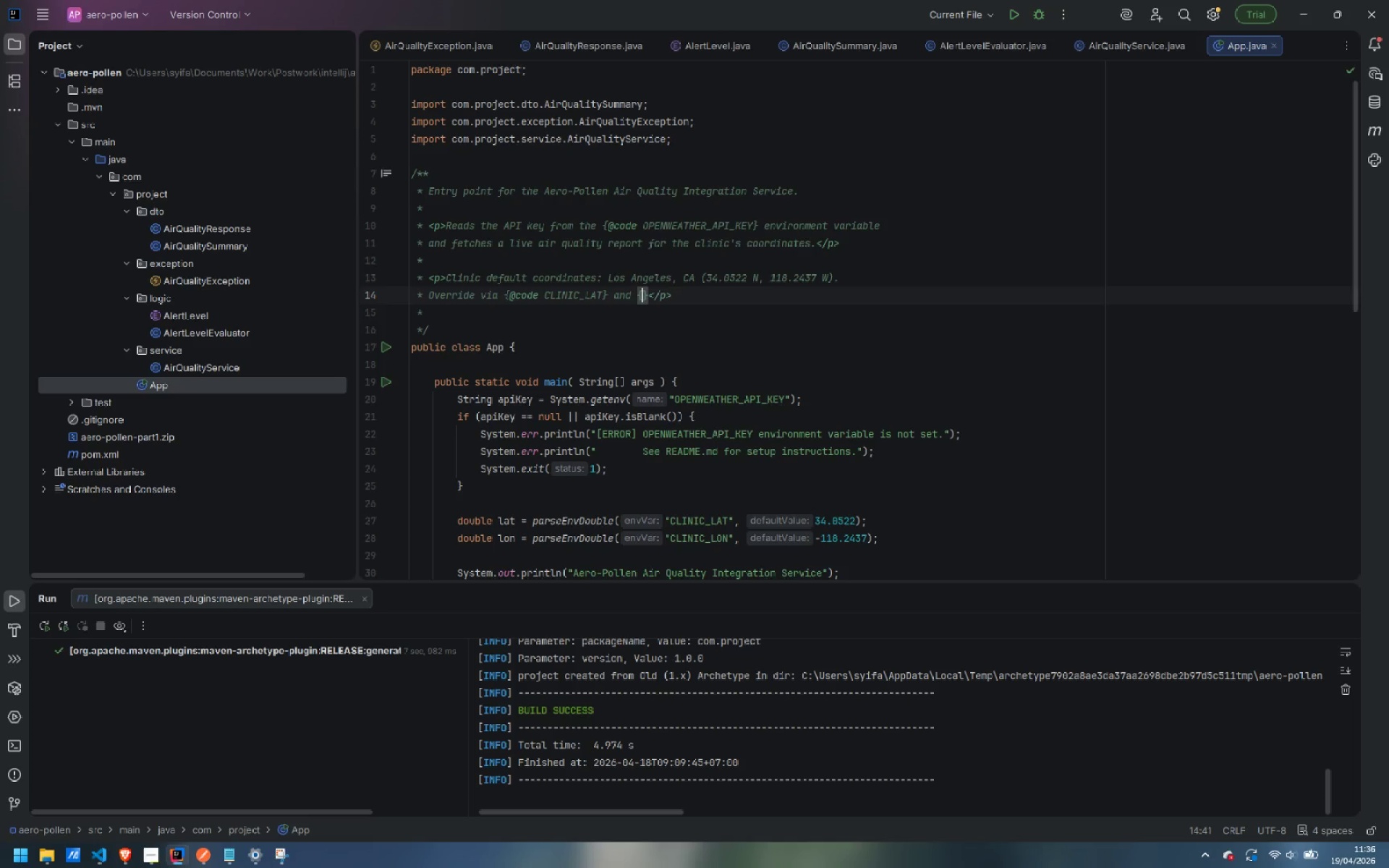 
 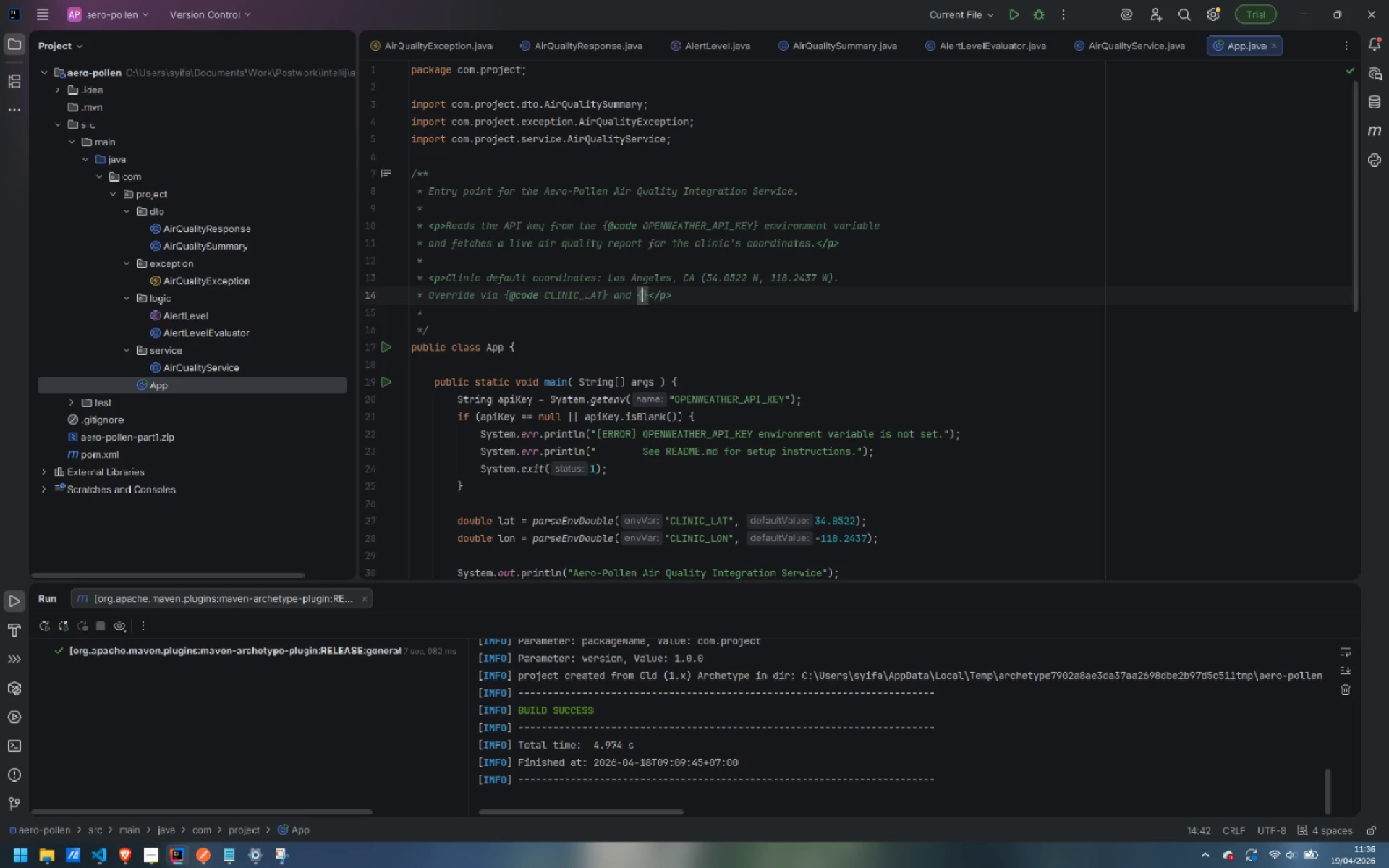 
key(ArrowLeft)
 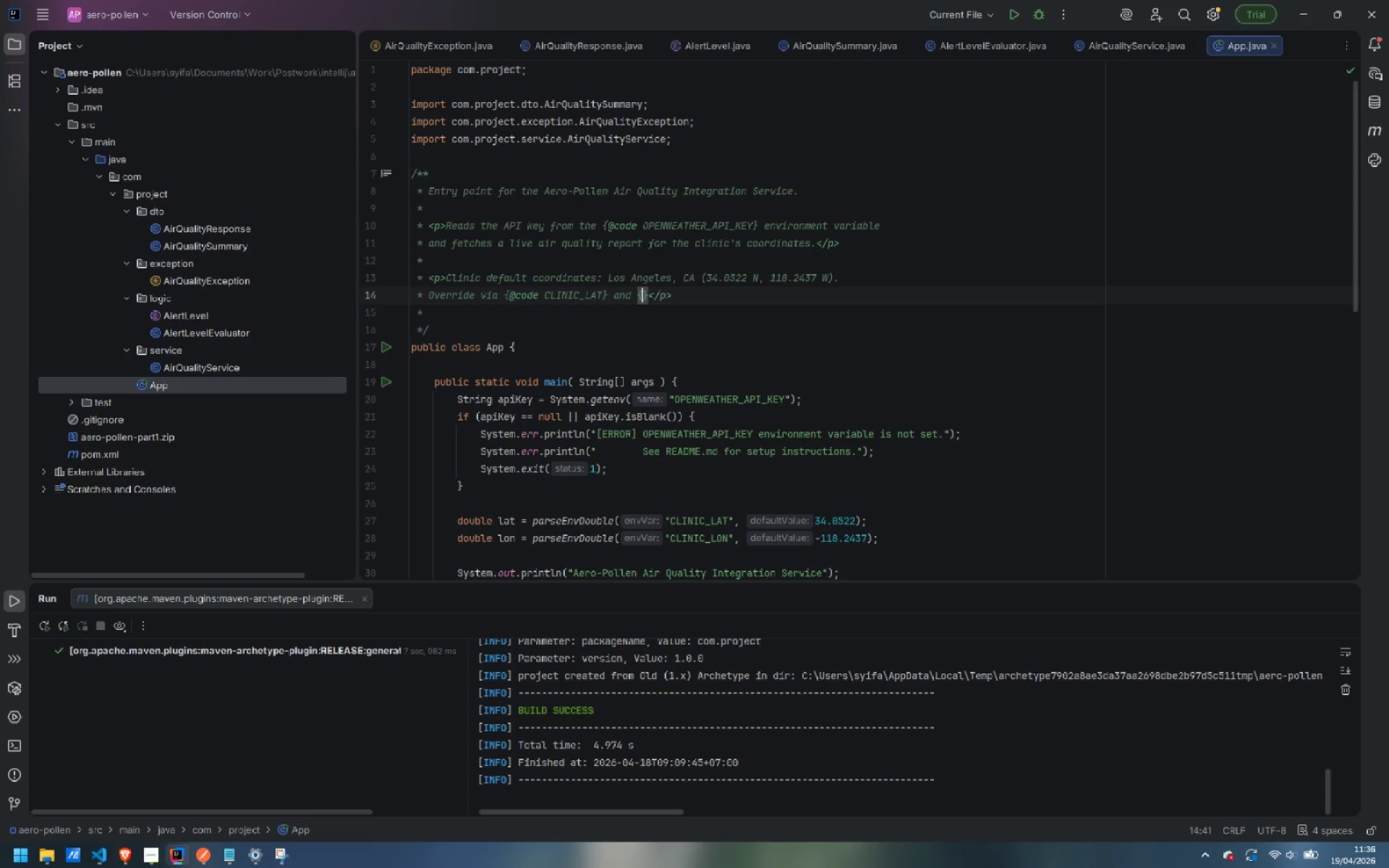 
type(@code CLINIC_LON)
 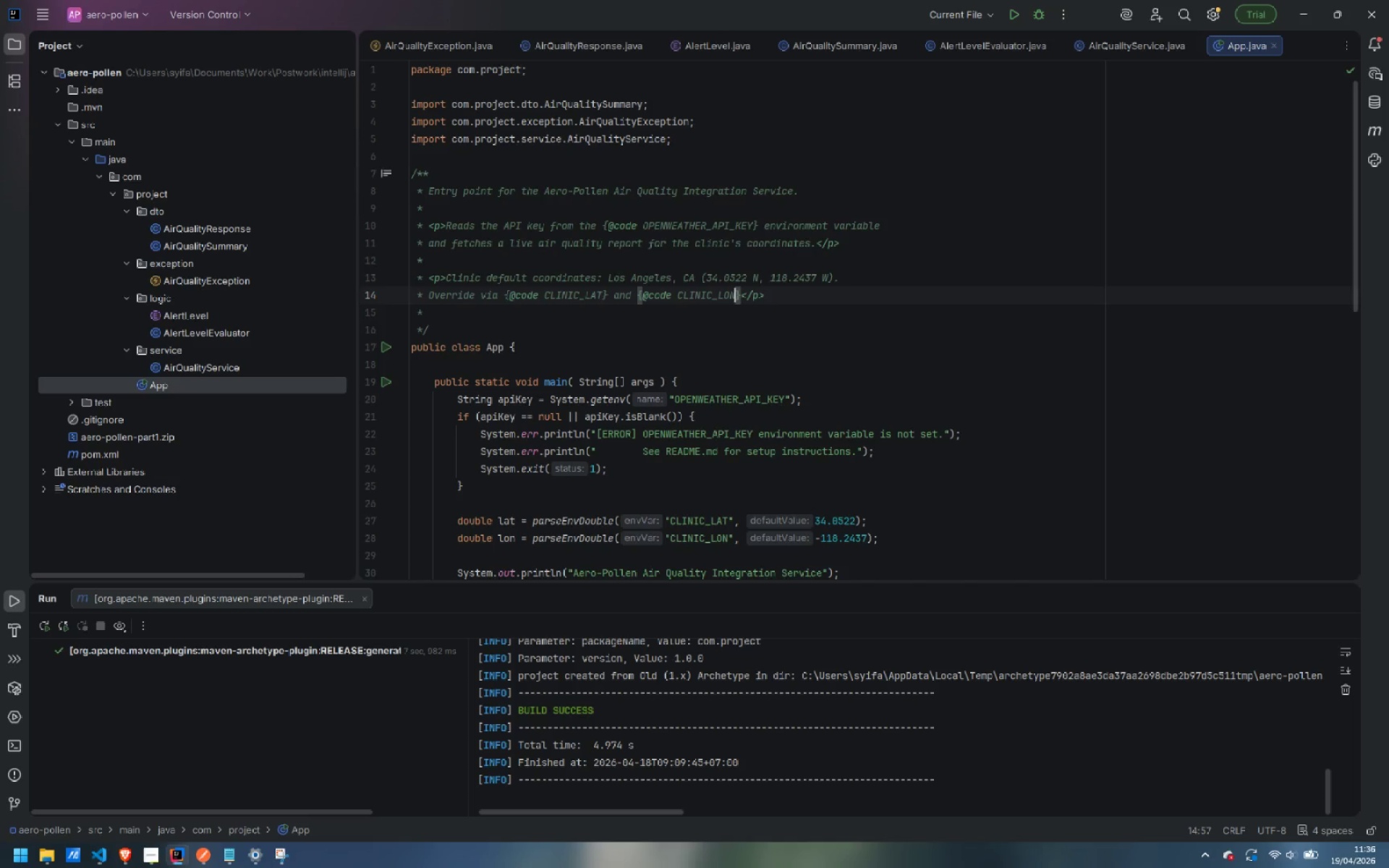 
key(ArrowRight)
 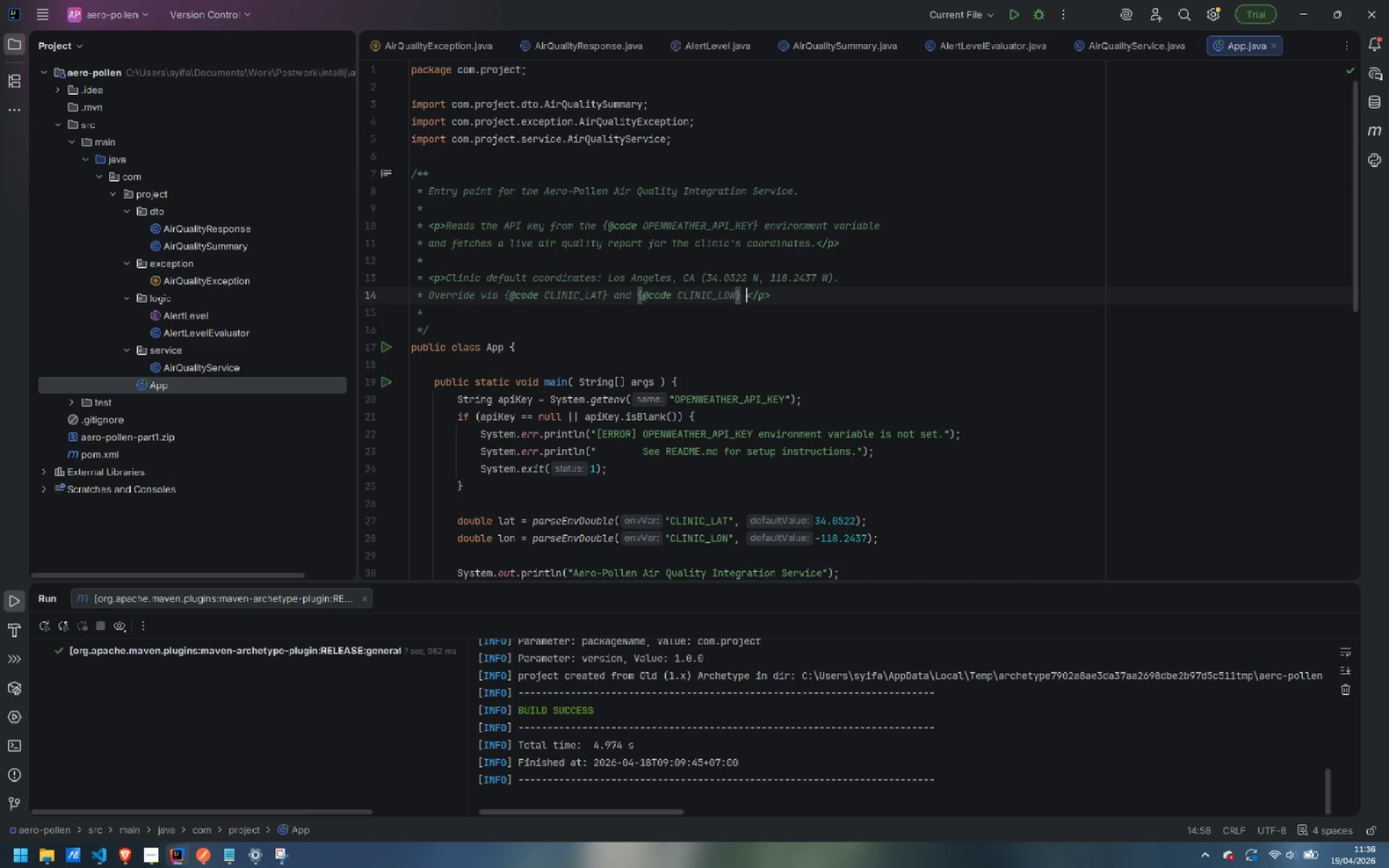 
type( environemtn)
key(Backspace)
key(Backspace)
key(Backspace)
key(Backspace)
type(ment variables.)
 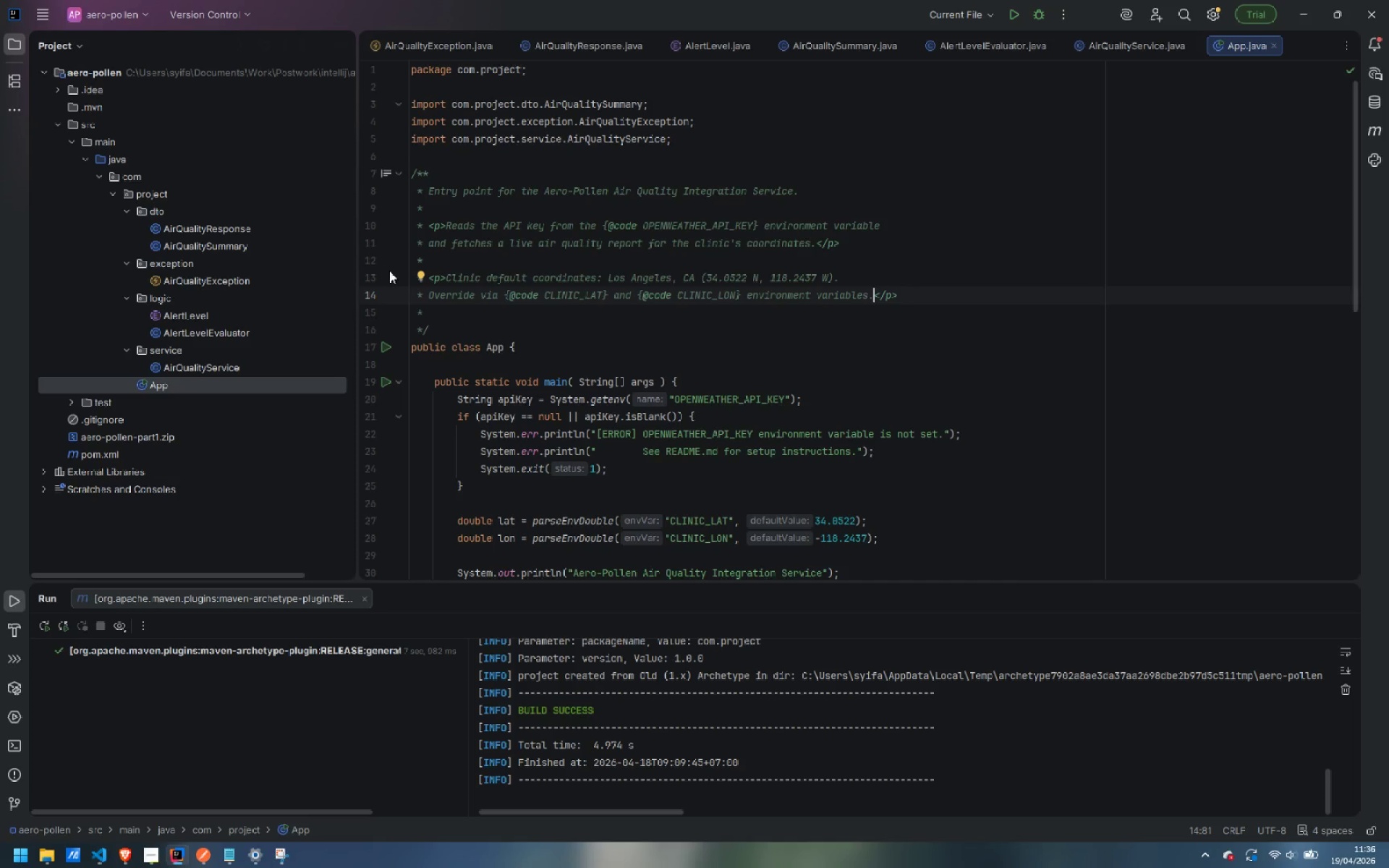 
left_click_drag(start_coordinate=[438, 312], to_coordinate=[345, 310])
 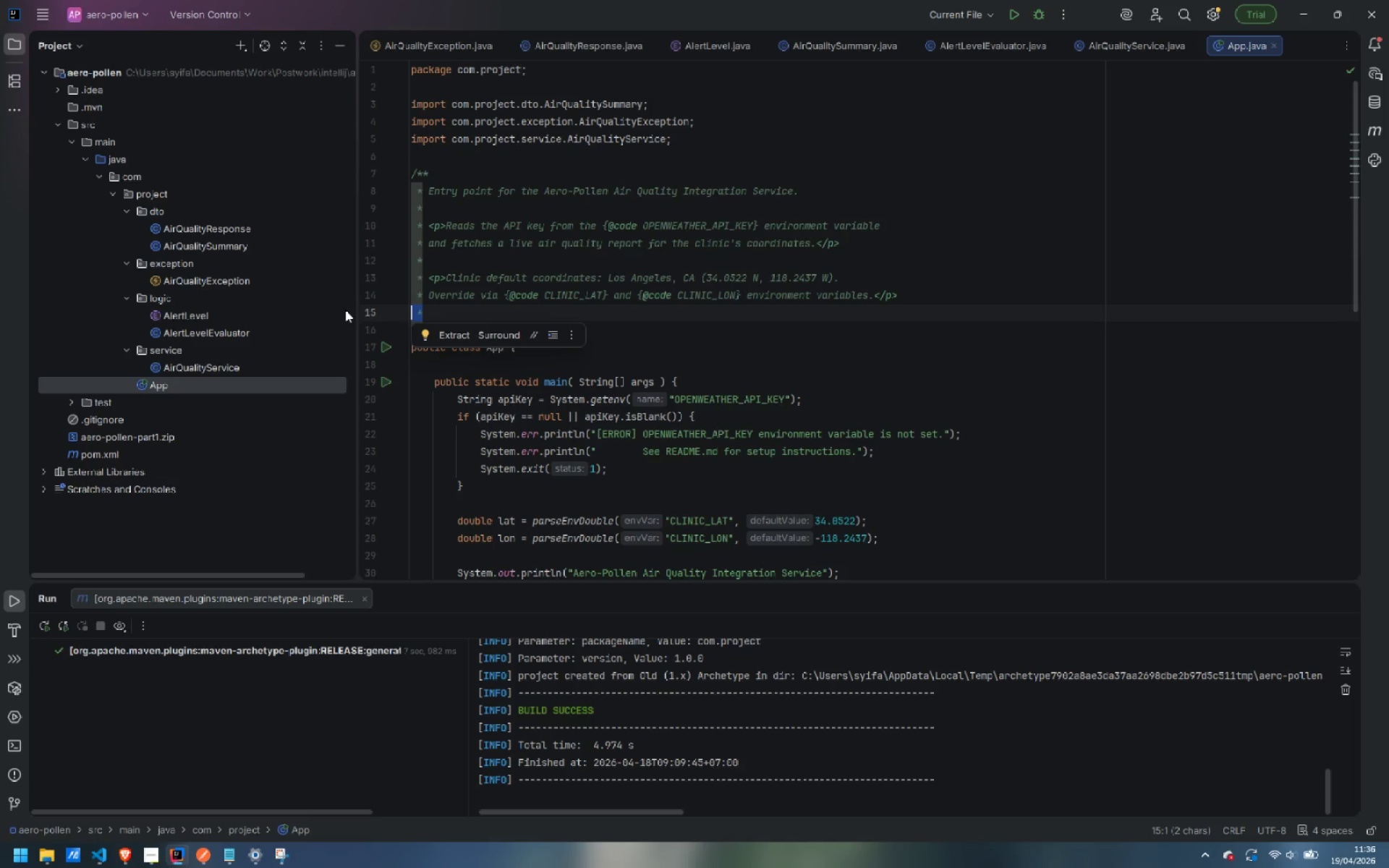 
key(Backspace)
 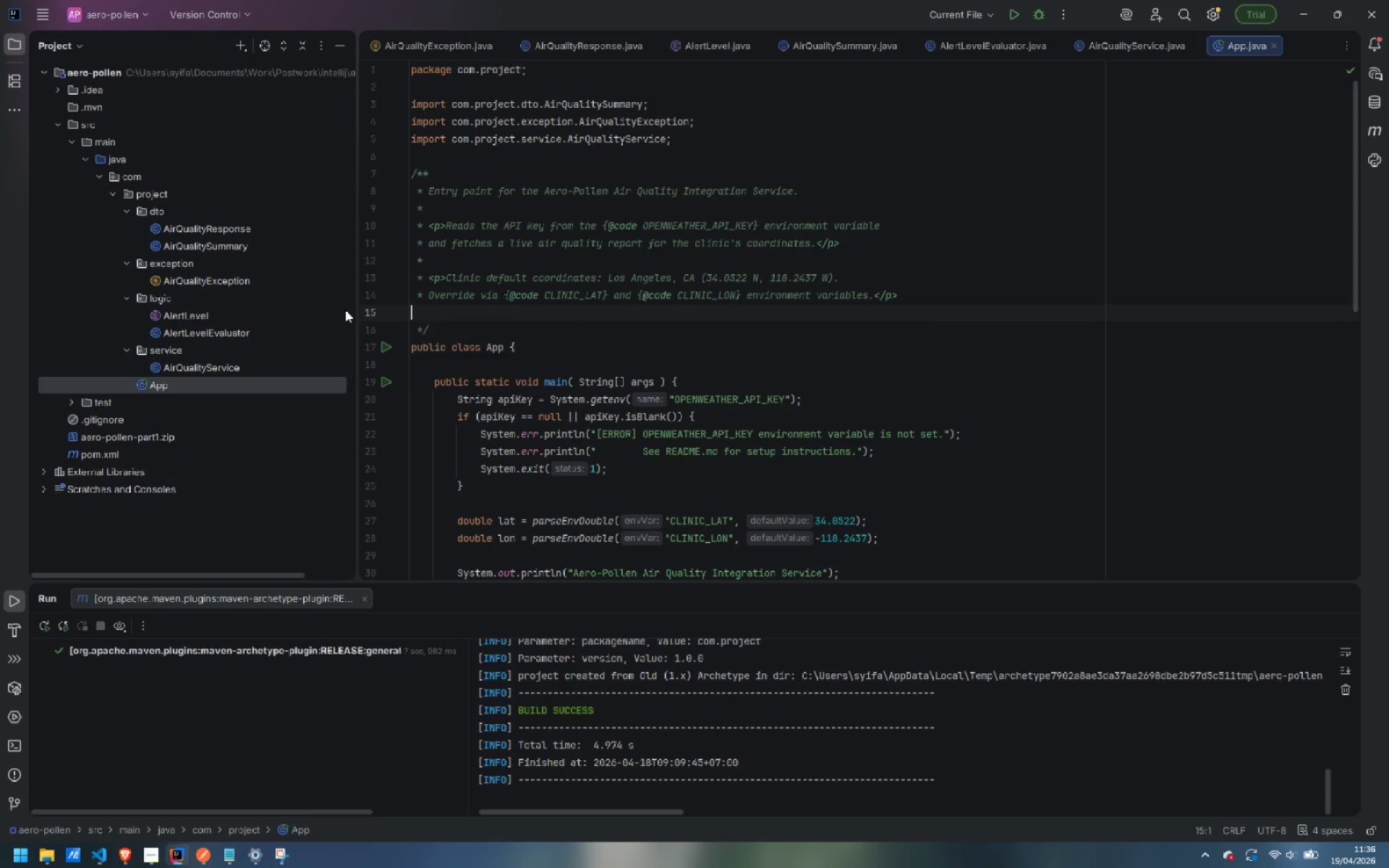 
key(Backspace)
 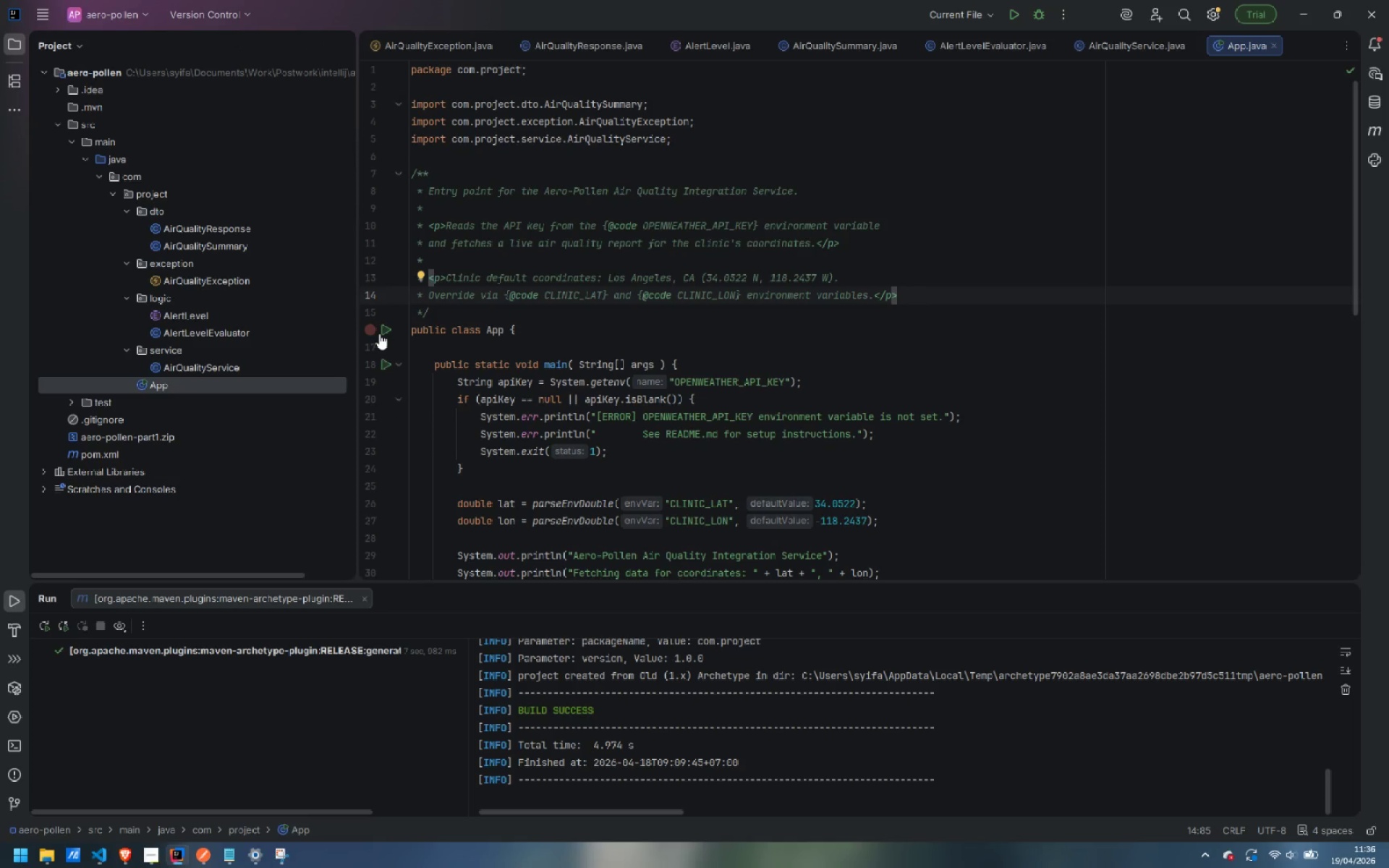 
left_click([386, 328])
 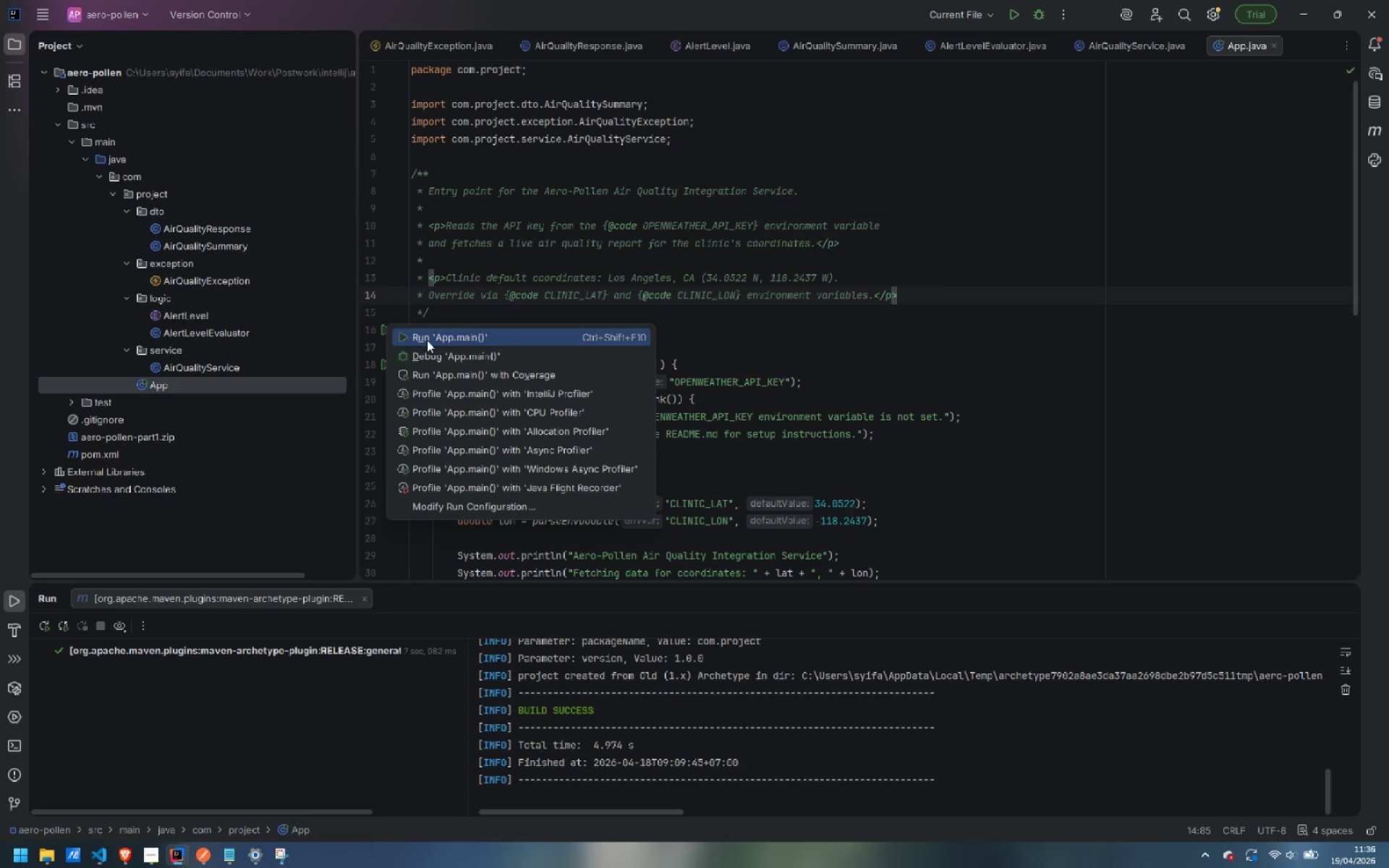 
left_click([427, 340])
 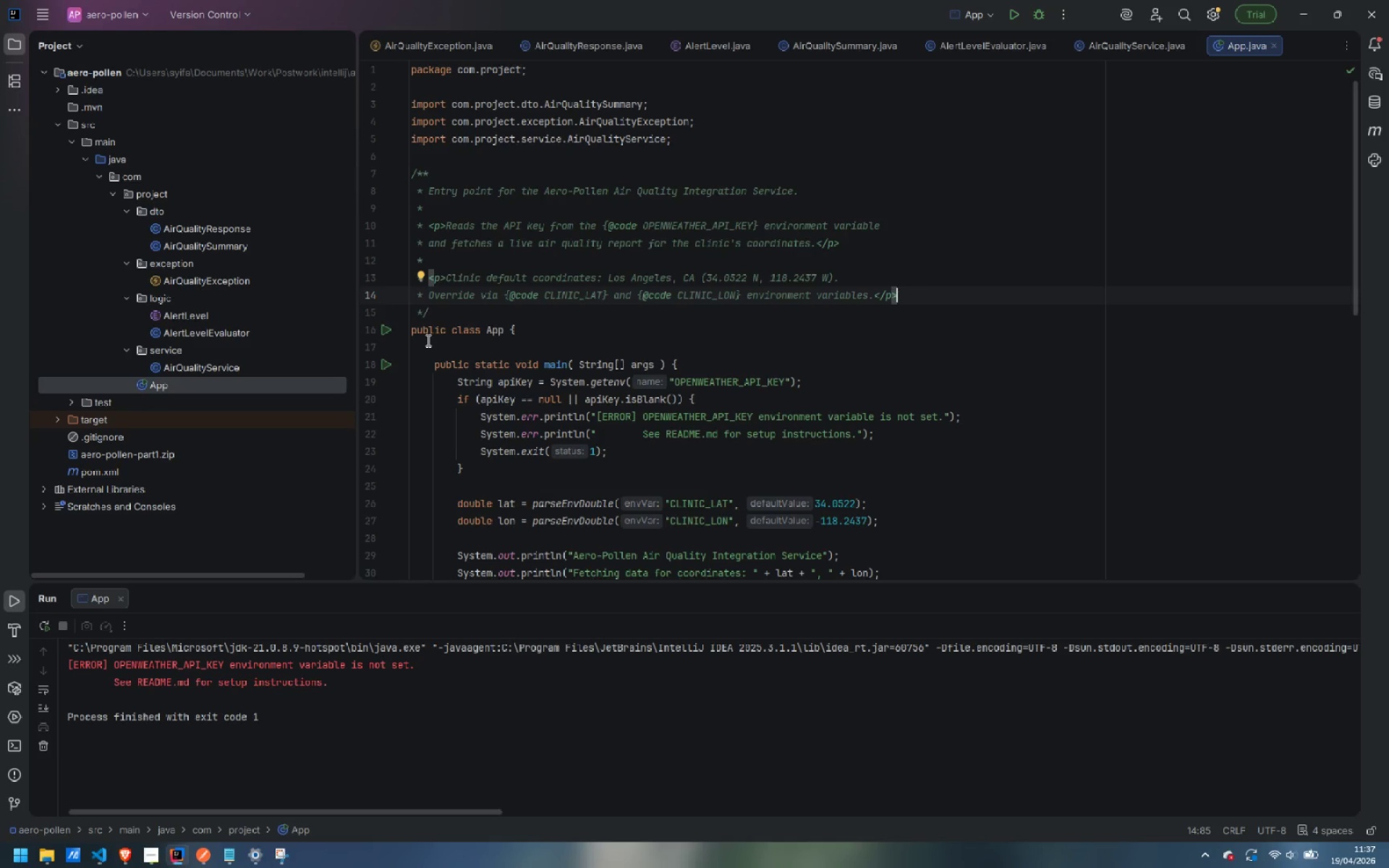 
wait(30.56)
 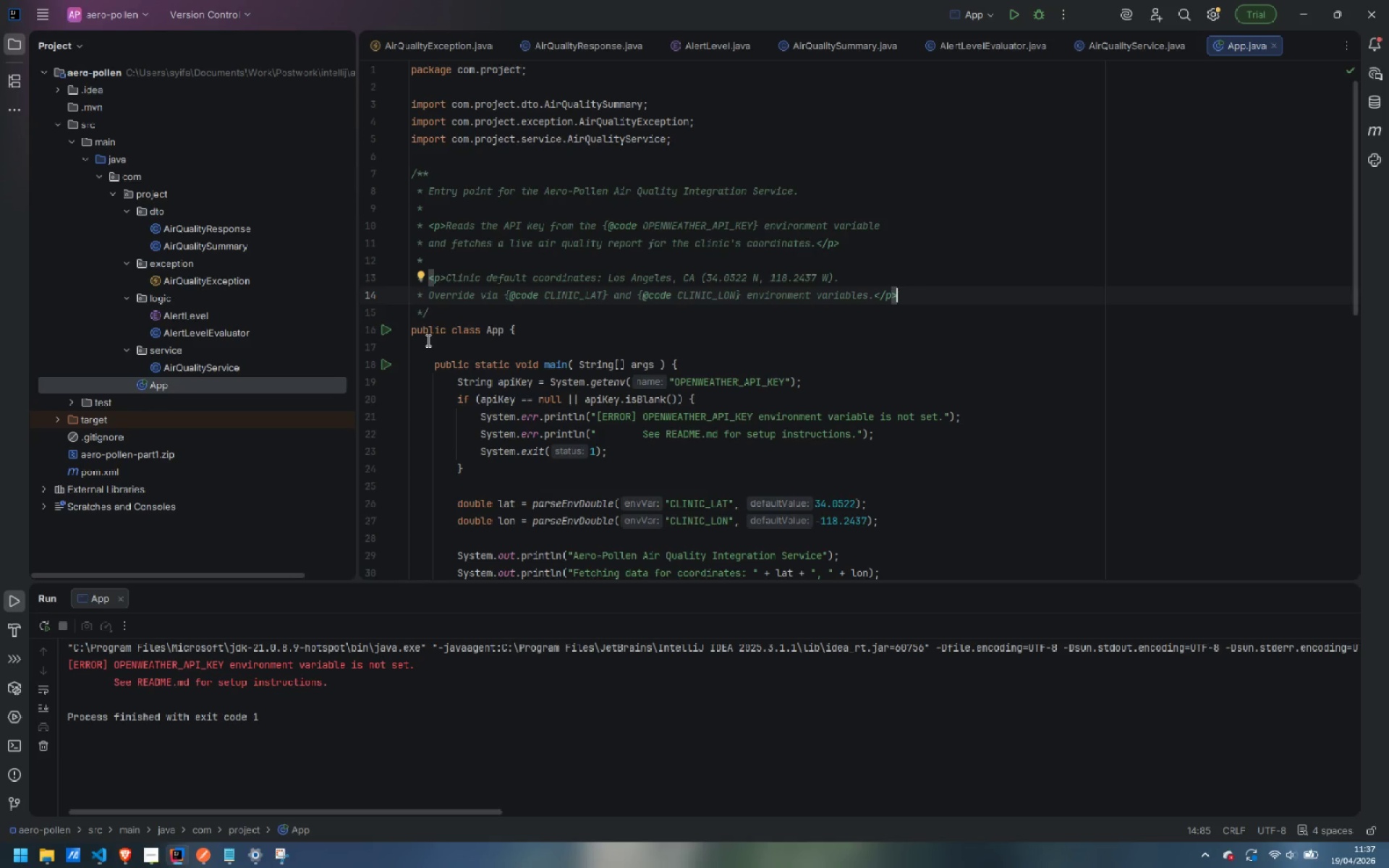 
mouse_move([132, 845])
 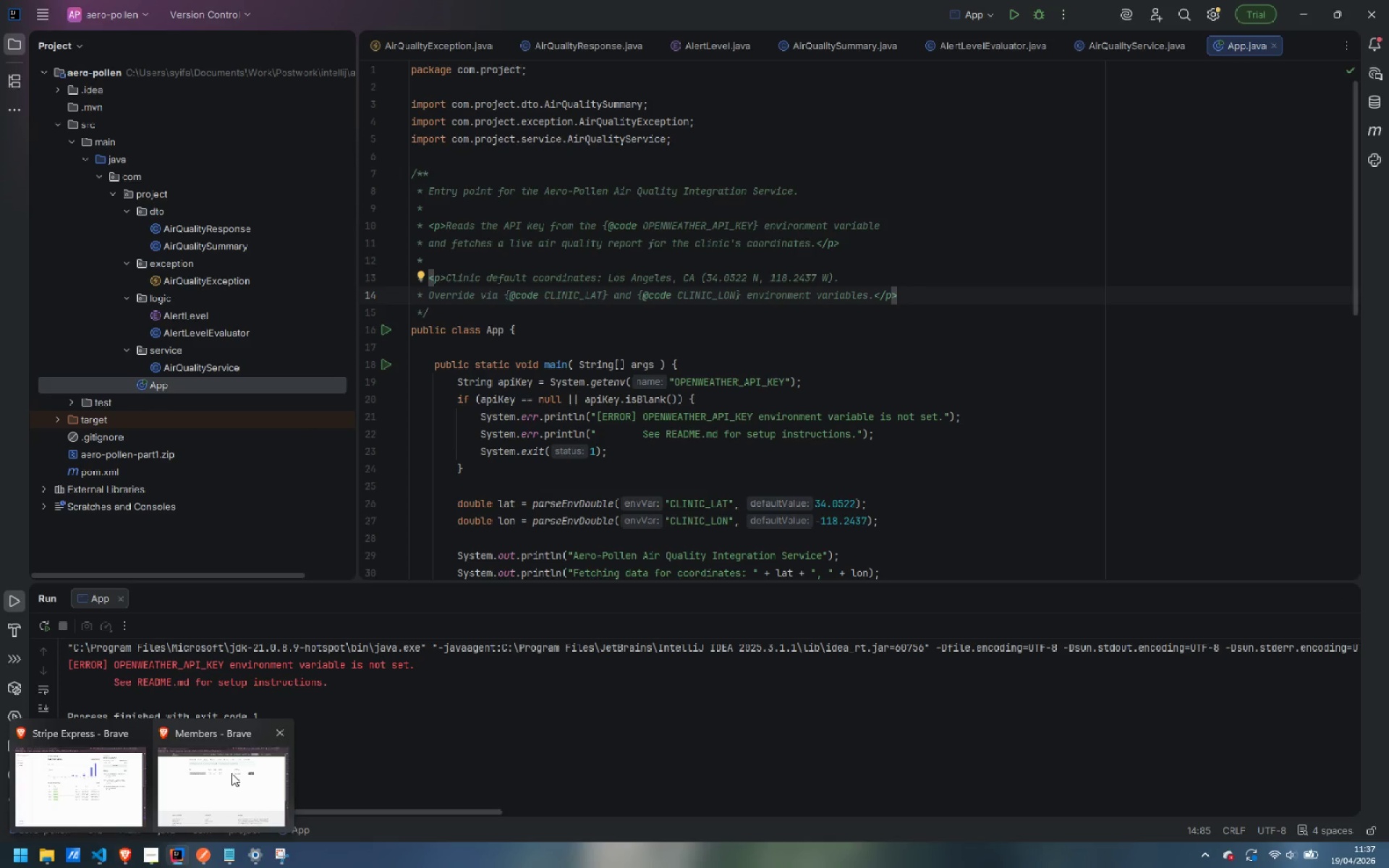 
left_click([232, 773])
 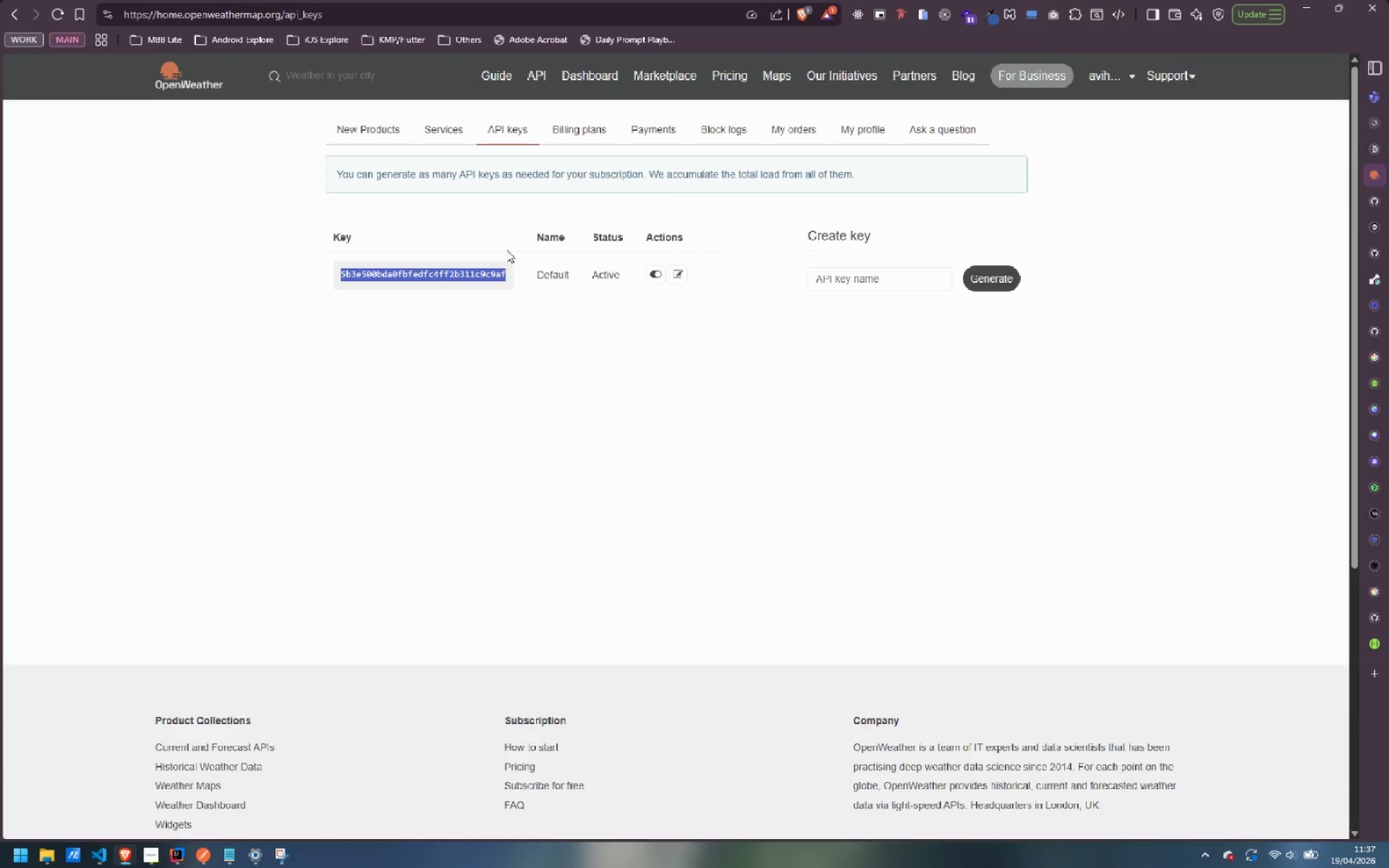 
left_click([479, 355])
 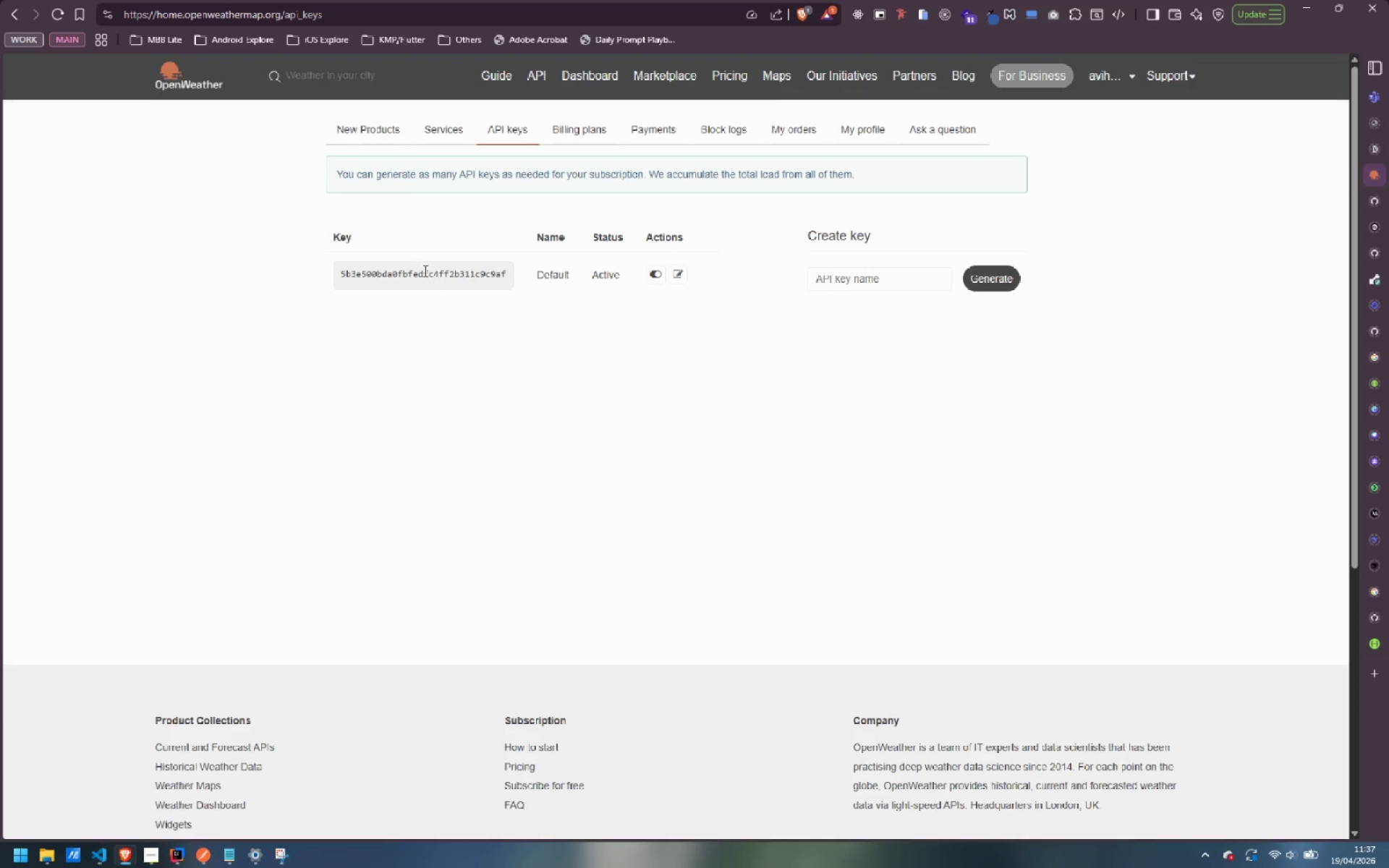 
double_click([424, 271])
 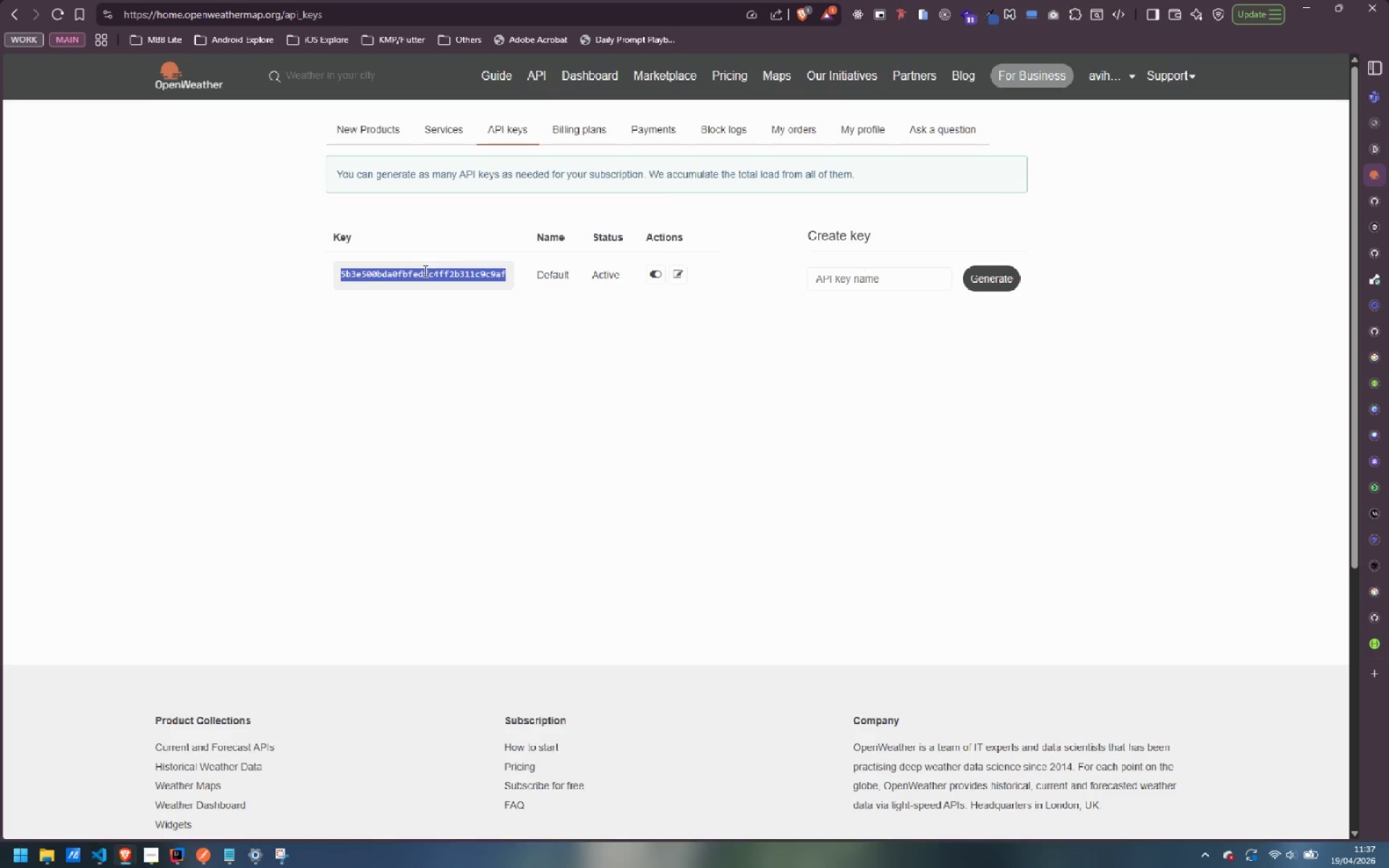 
key(Control+C)
 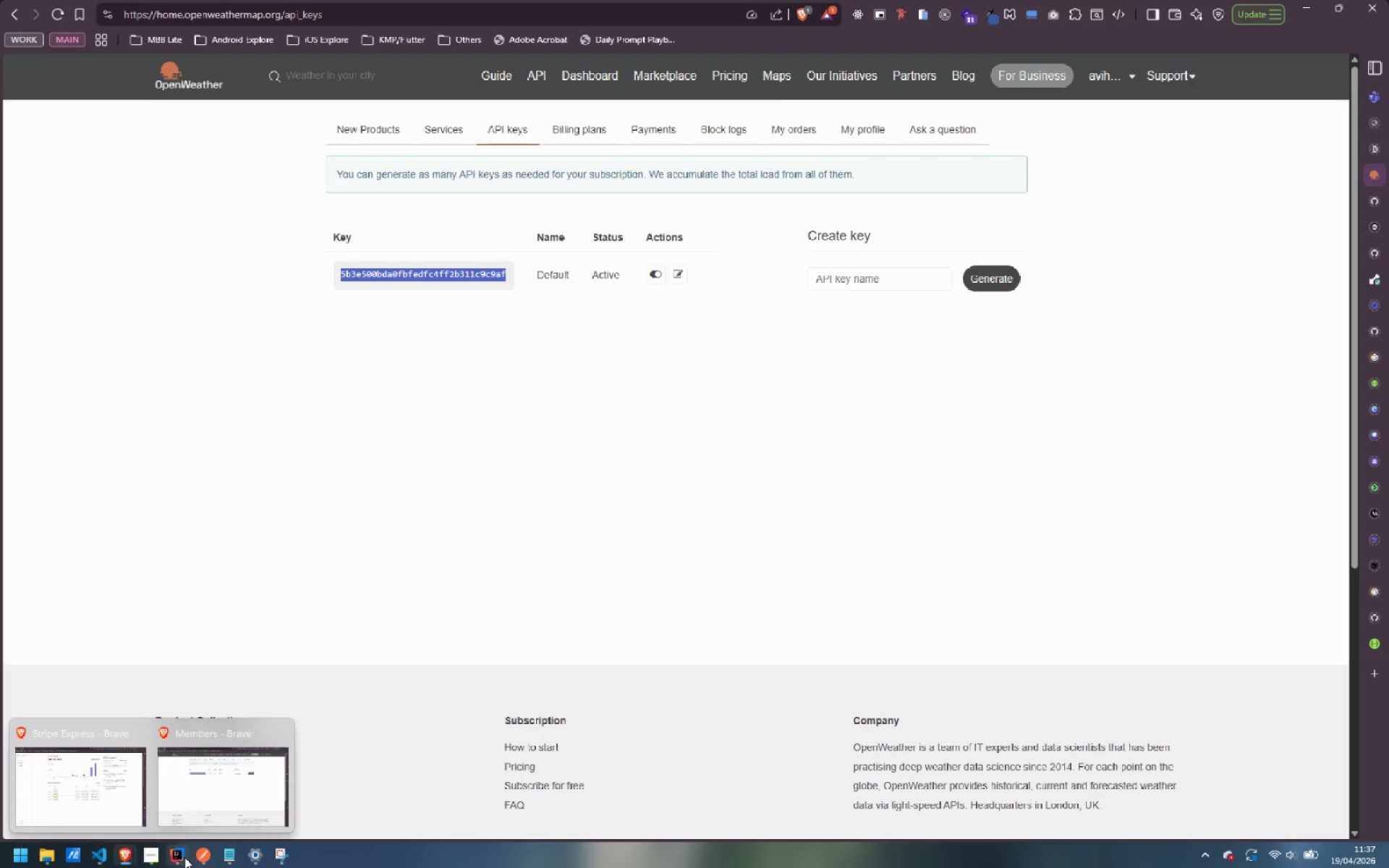 
left_click([190, 782])
 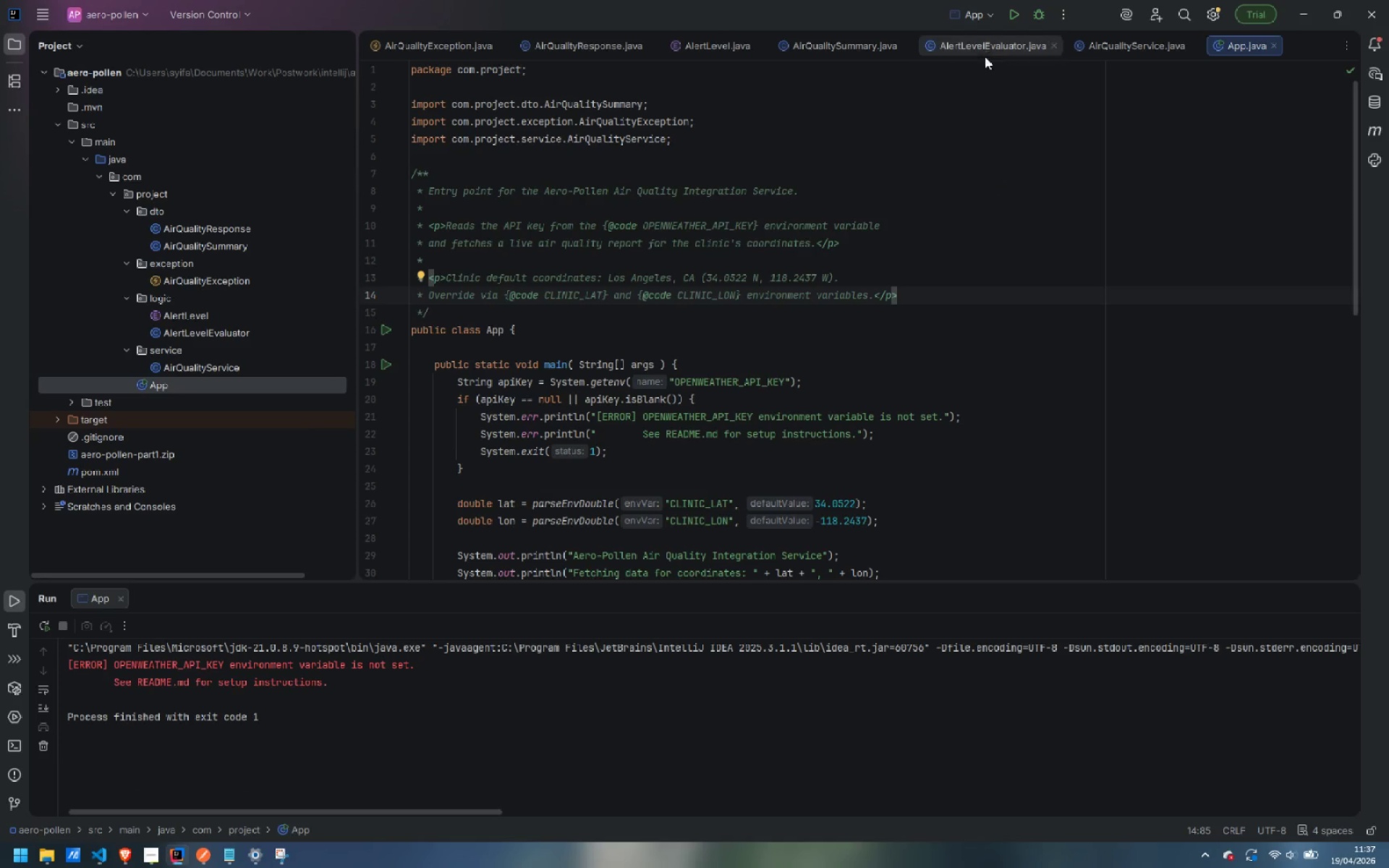 
left_click([981, 10])
 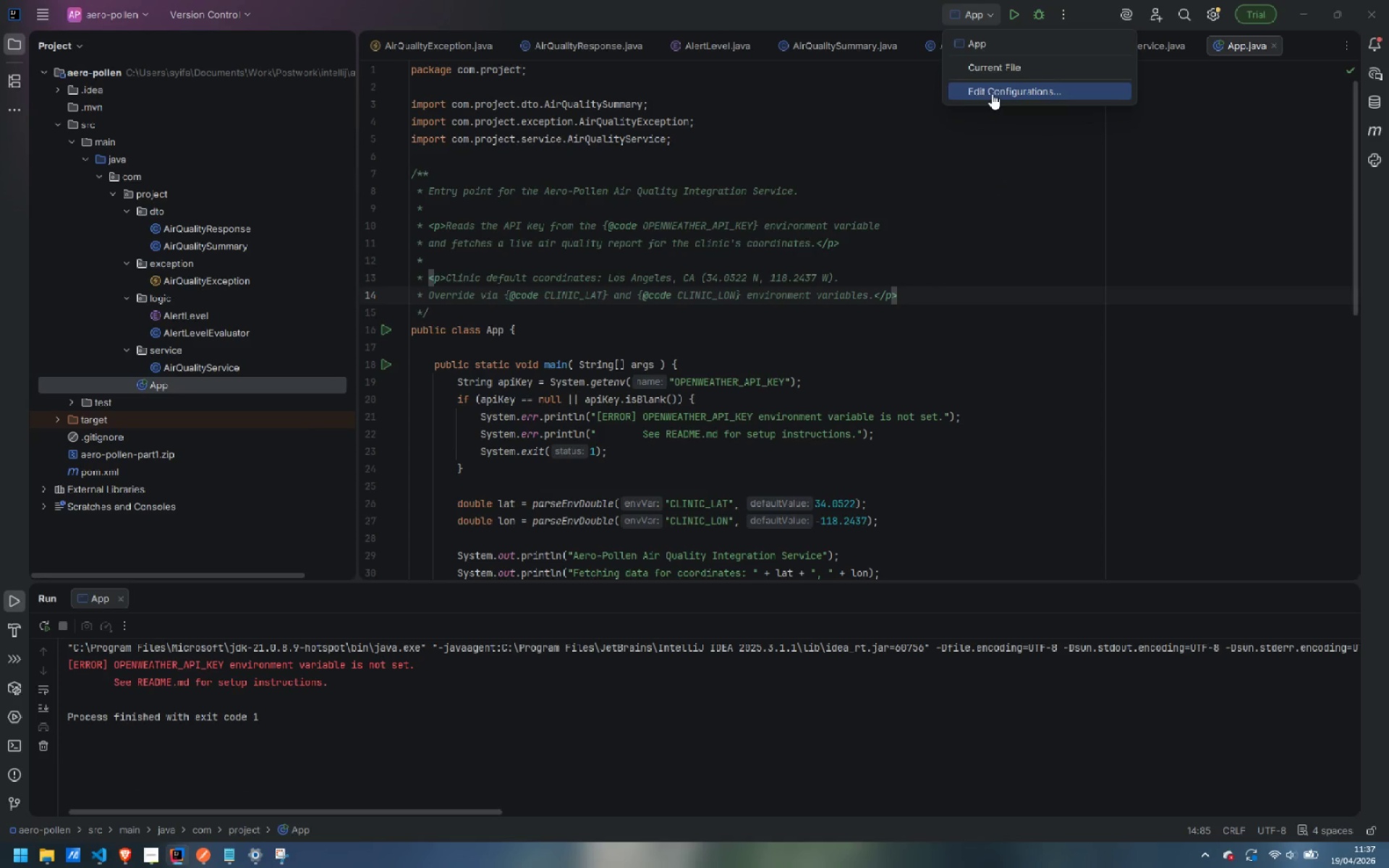 
left_click([995, 91])
 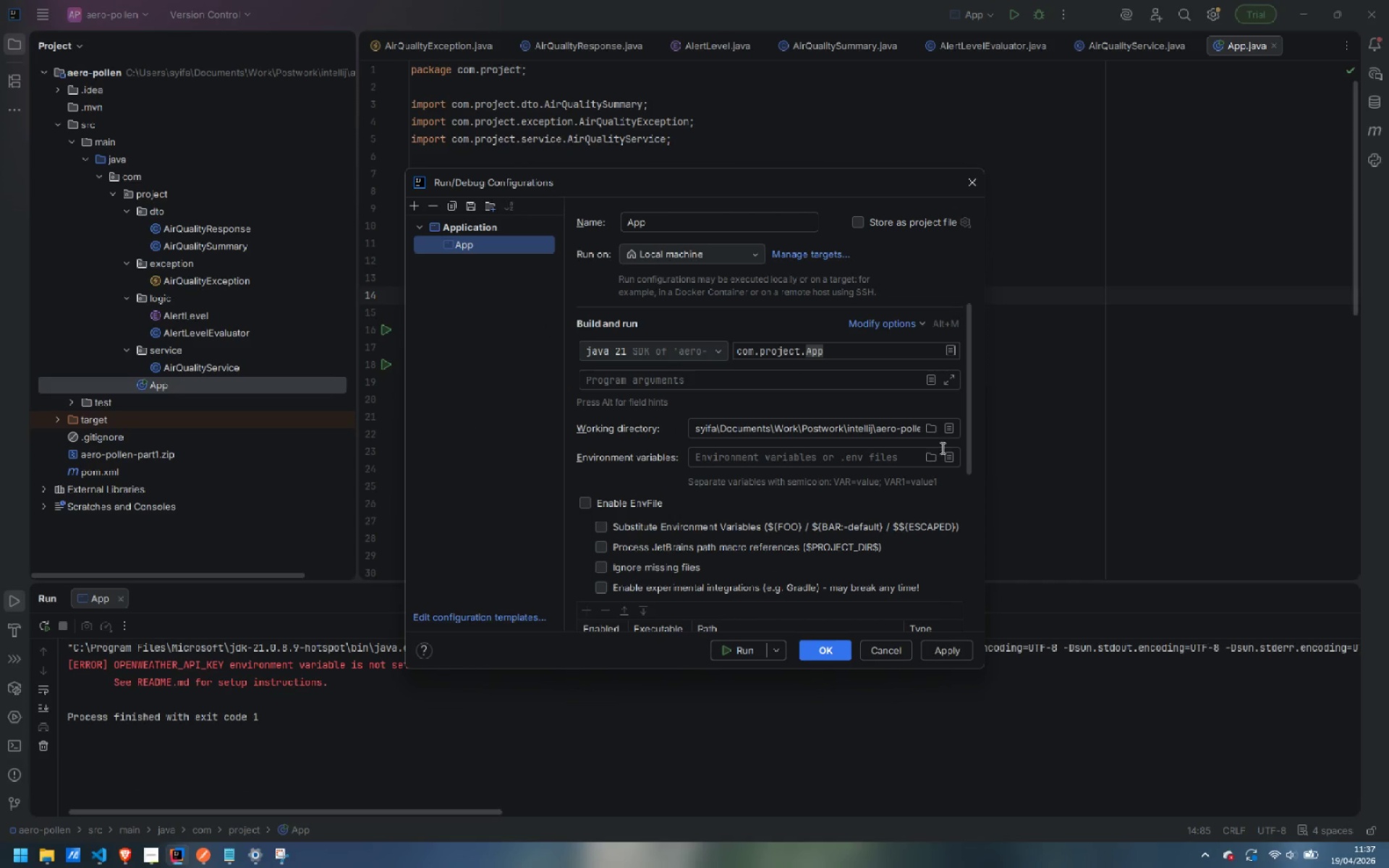 
left_click([948, 460])
 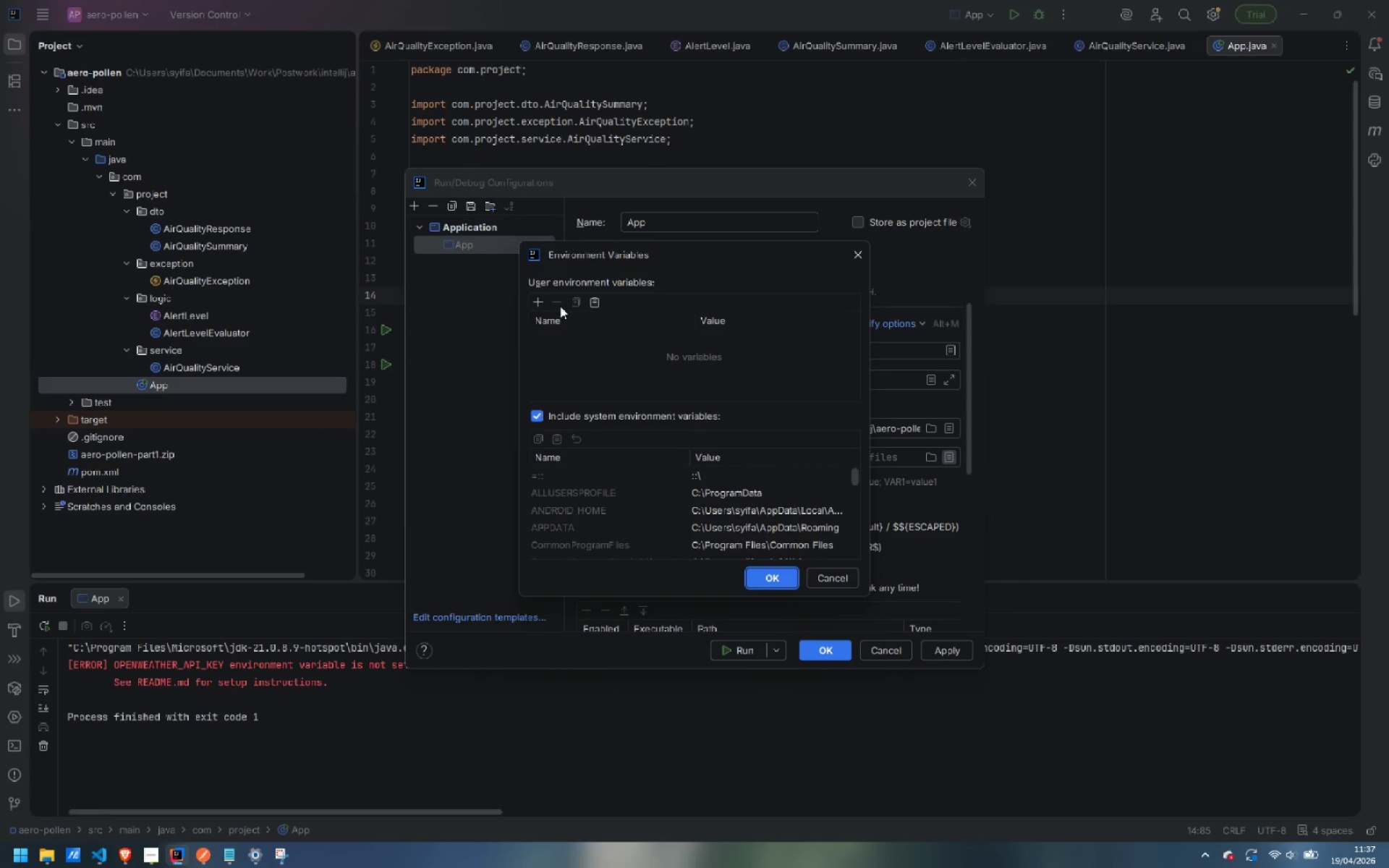 
left_click([536, 302])
 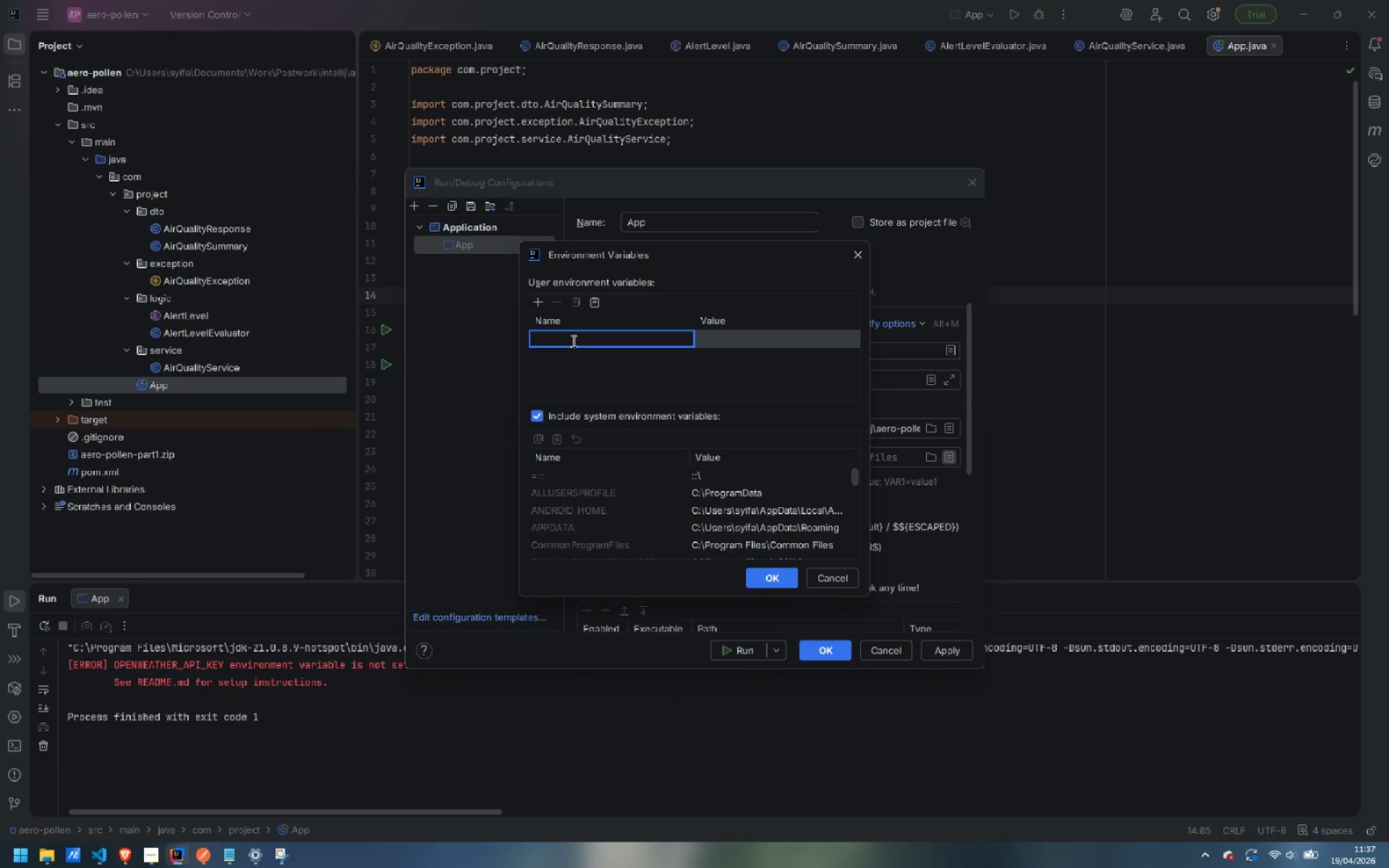 
type(OPENWEATHER_API_KEY)
 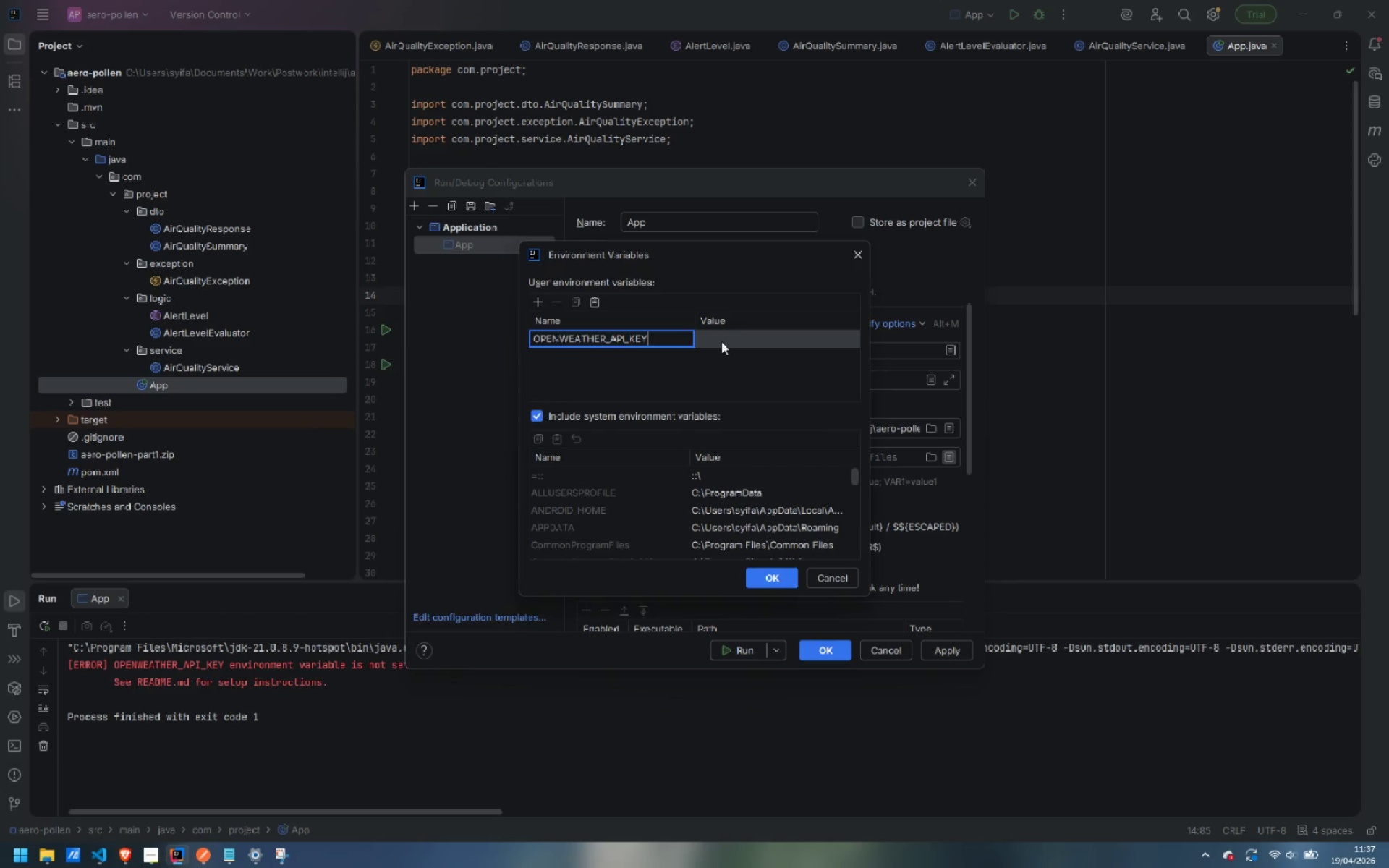 
double_click([722, 341])
 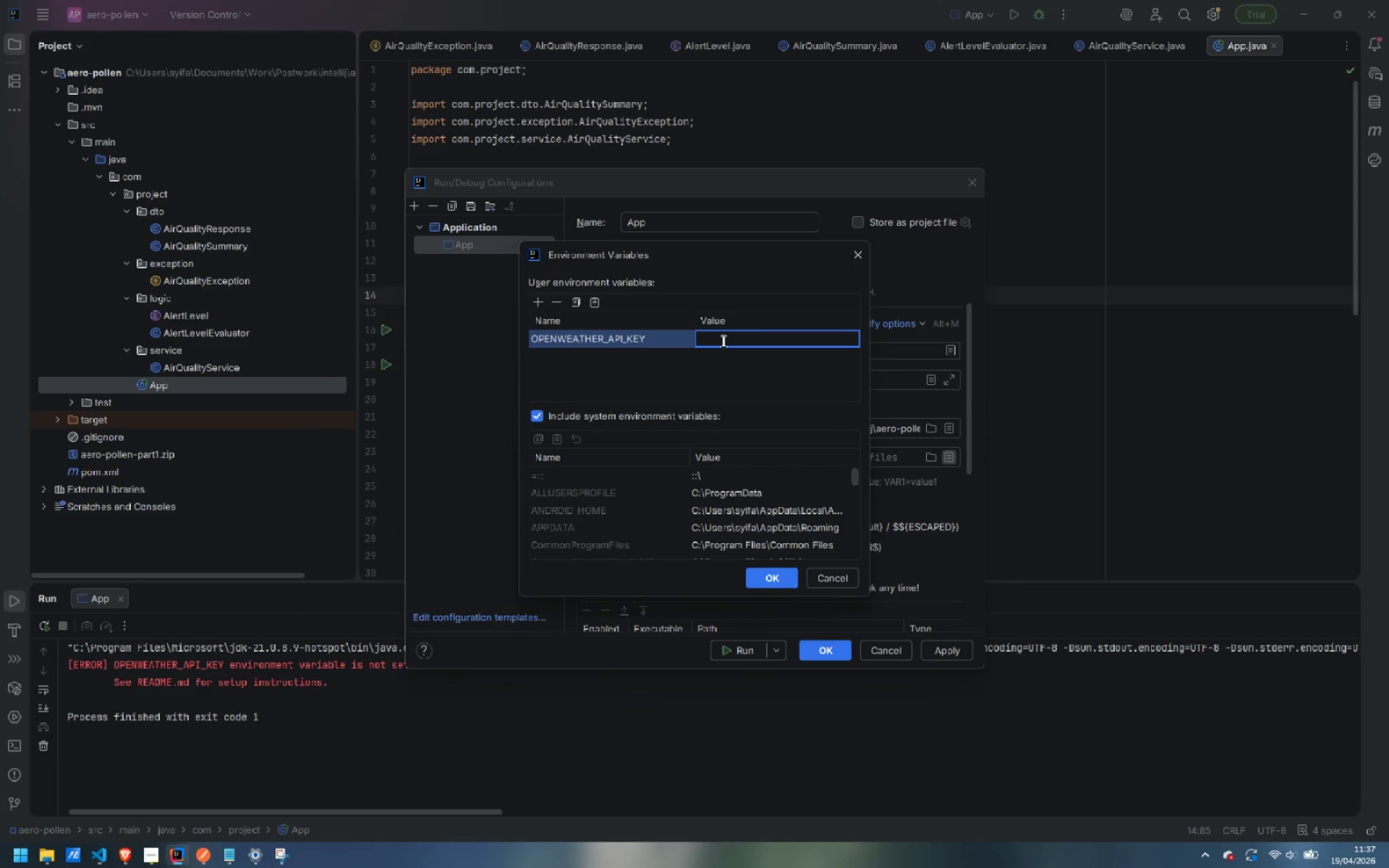 
key(Control+ControlLeft)
 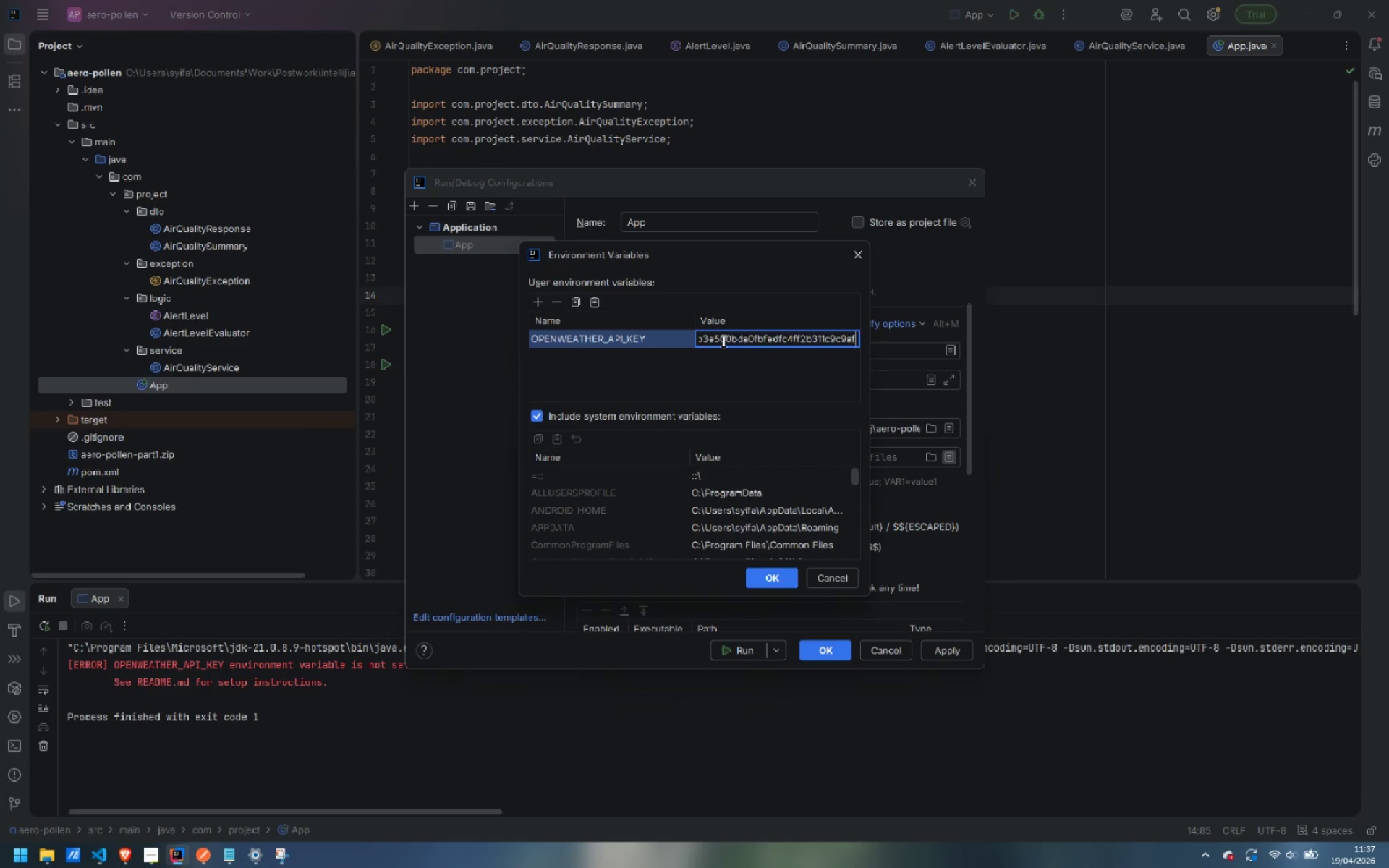 
key(Control+V)
 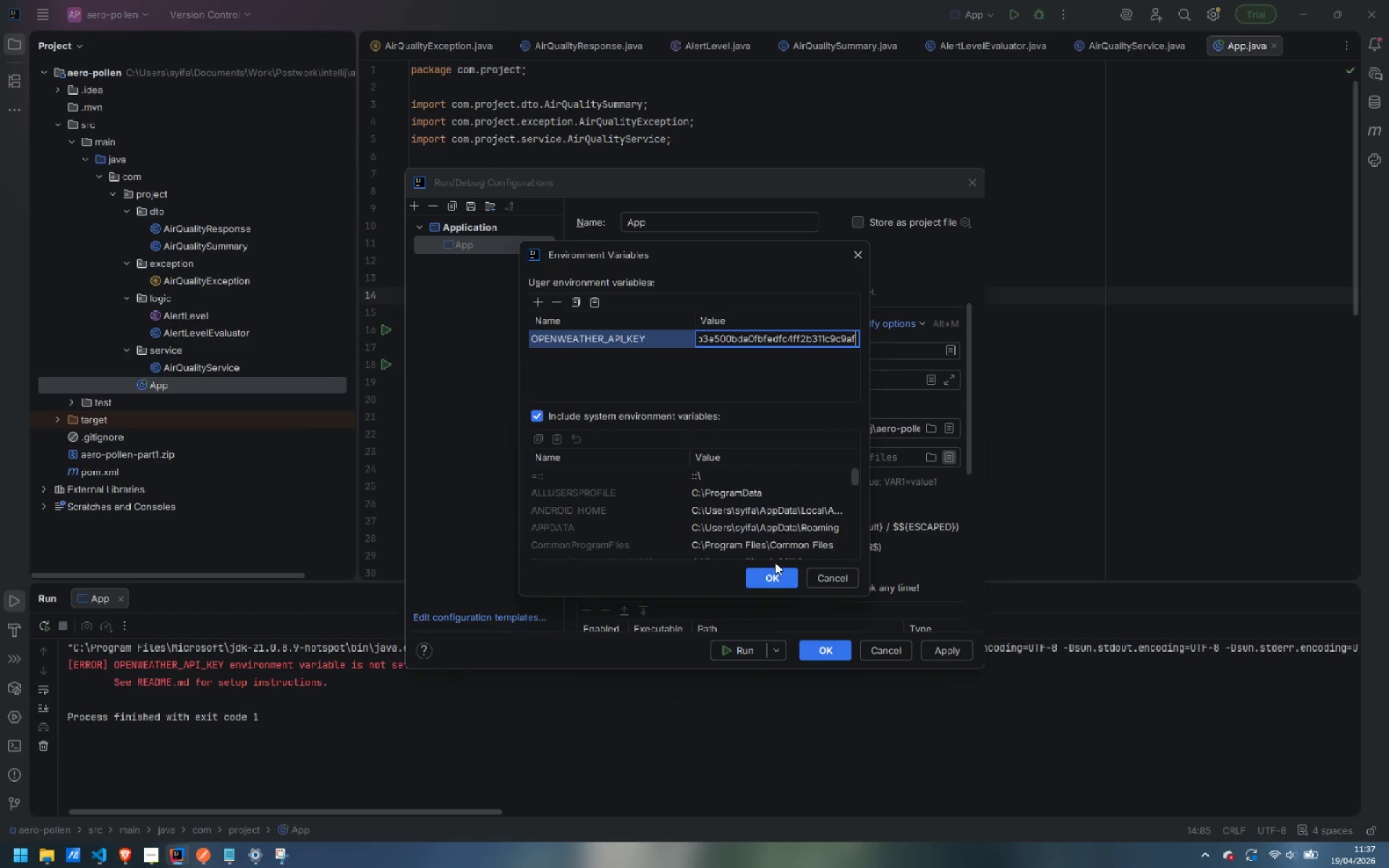 
left_click([776, 577])
 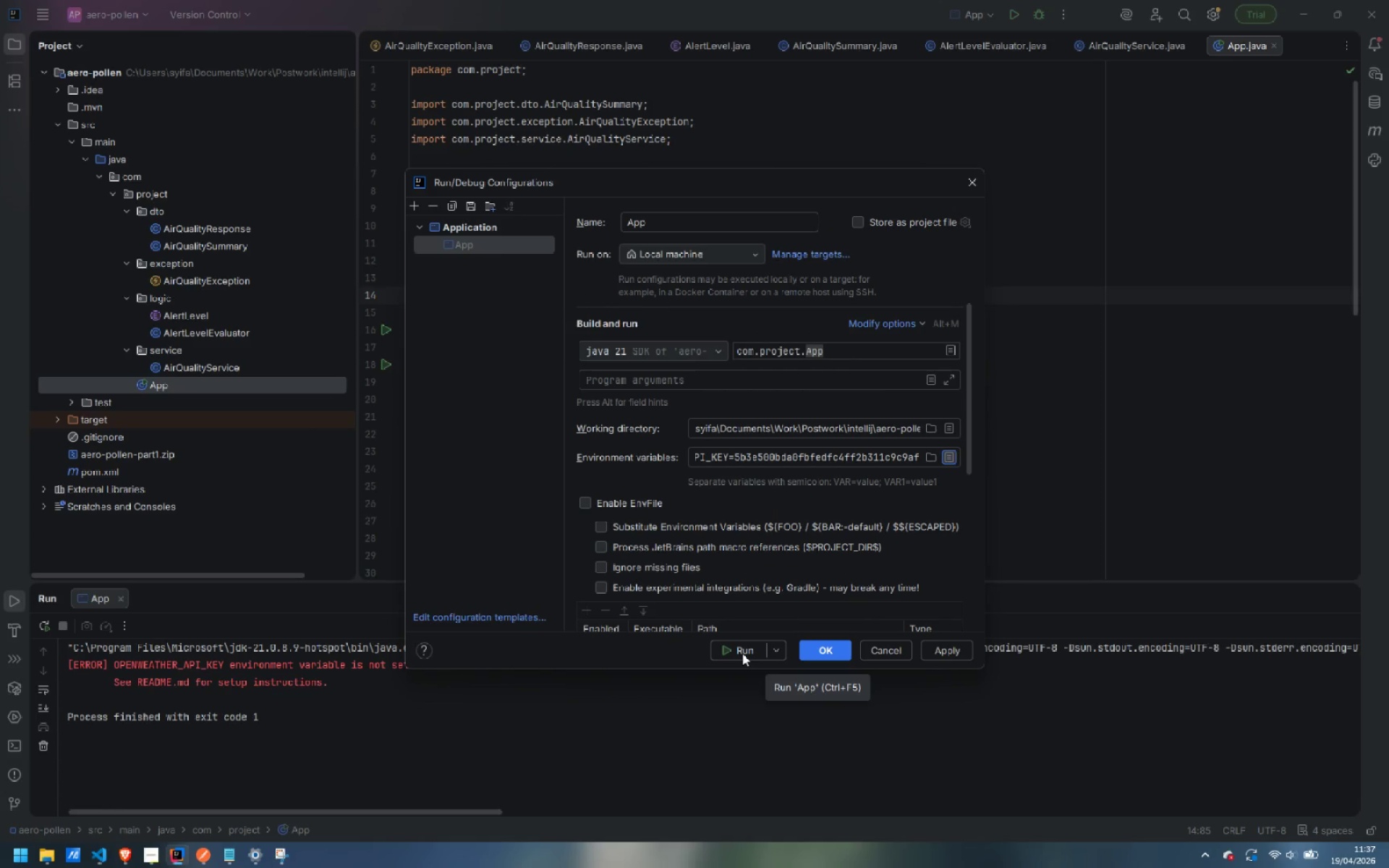 
left_click([742, 653])
 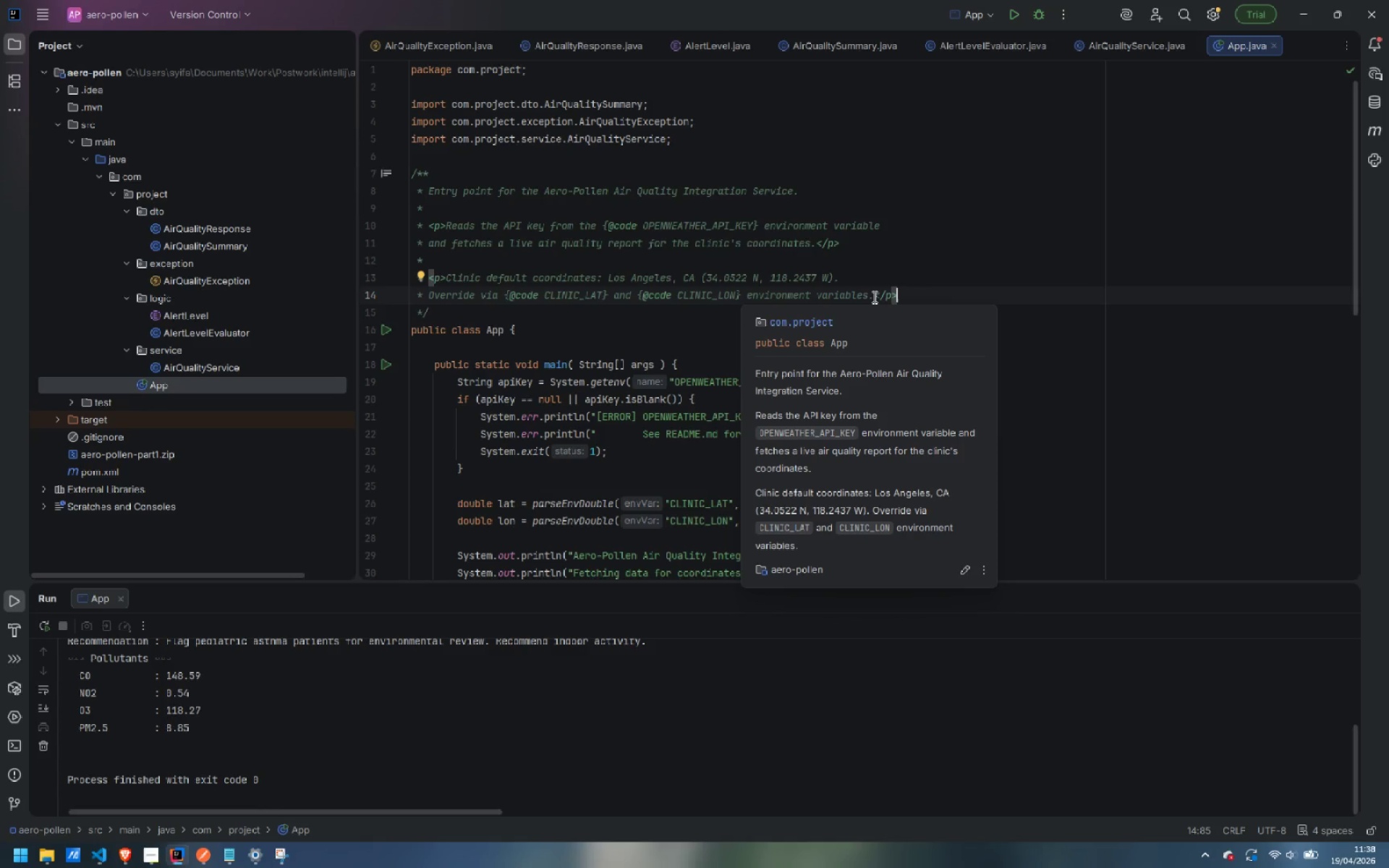 
wait(20.56)
 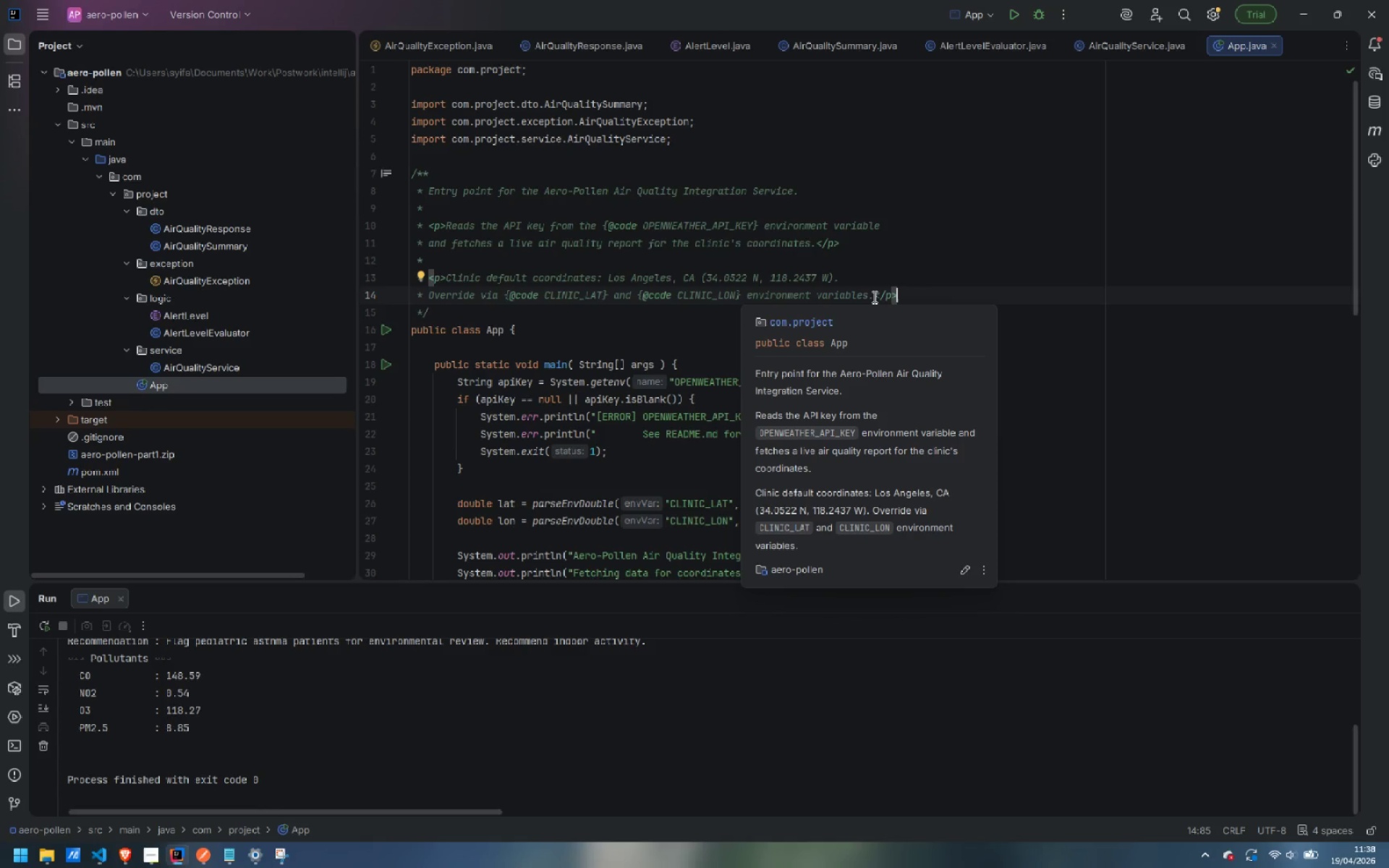 
left_click_drag(start_coordinate=[552, 585], to_coordinate=[567, 405])
 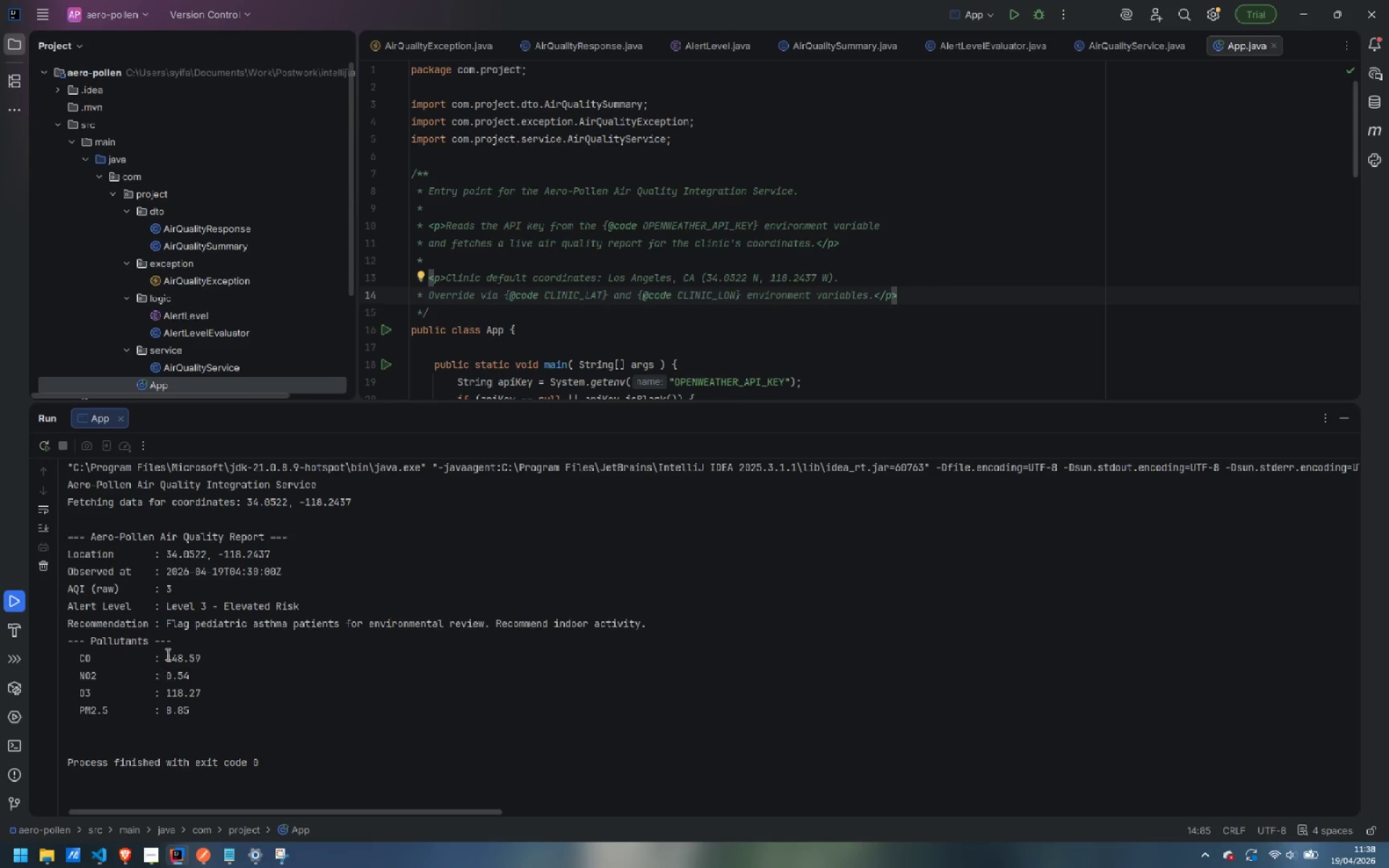 
wait(15.61)
 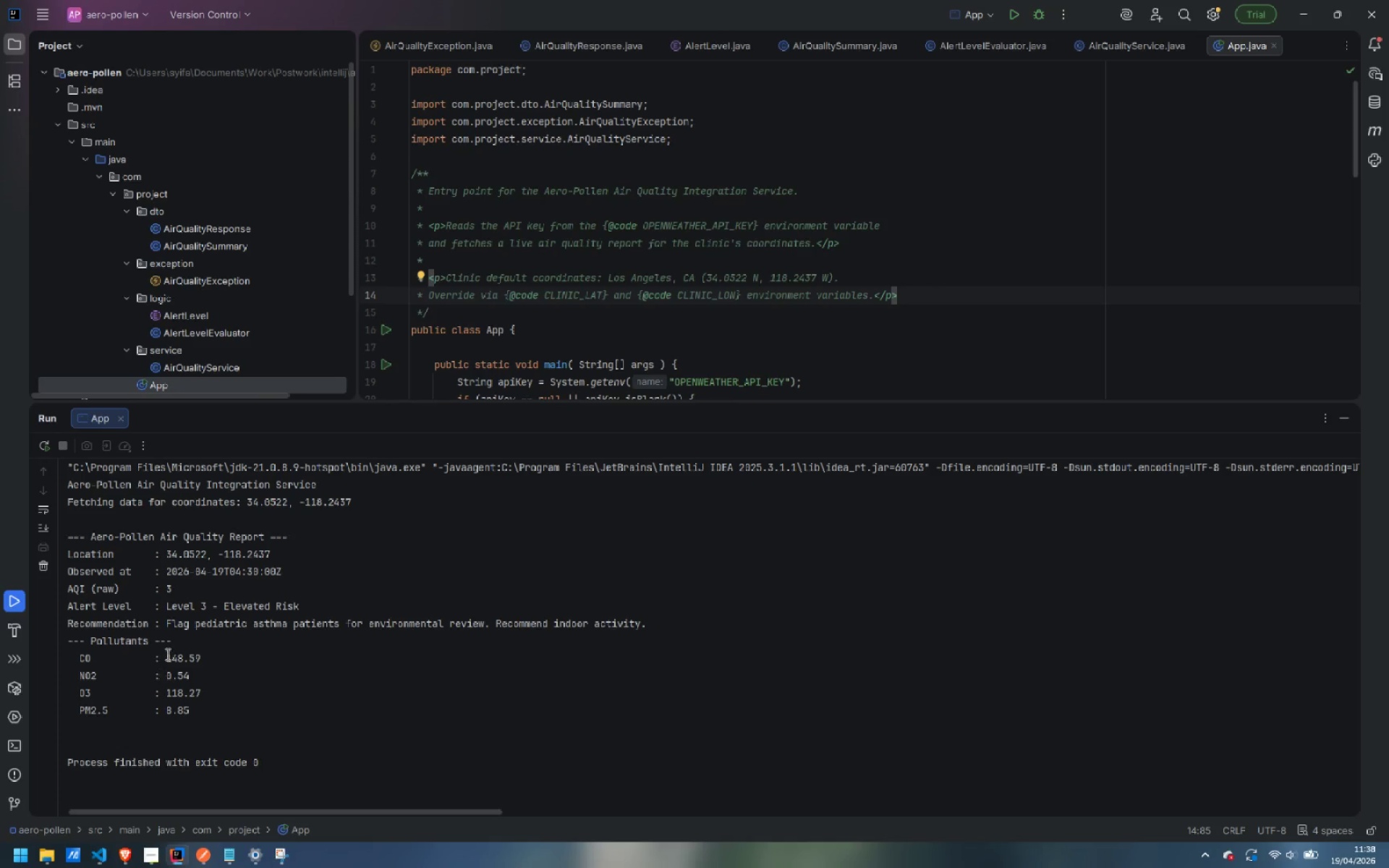 
left_click_drag(start_coordinate=[1298, 409], to_coordinate=[1299, 420])
 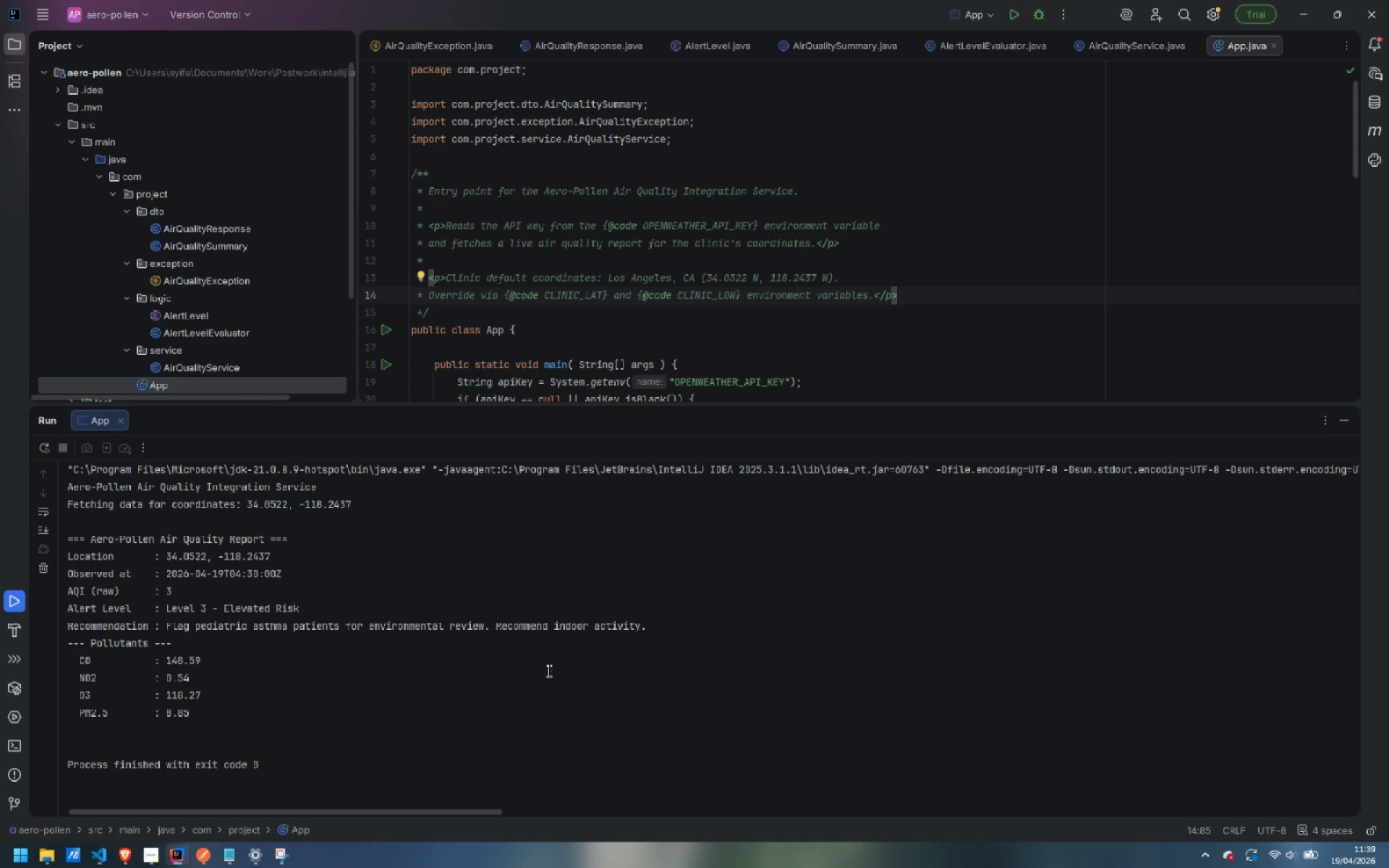 
wait(41.83)
 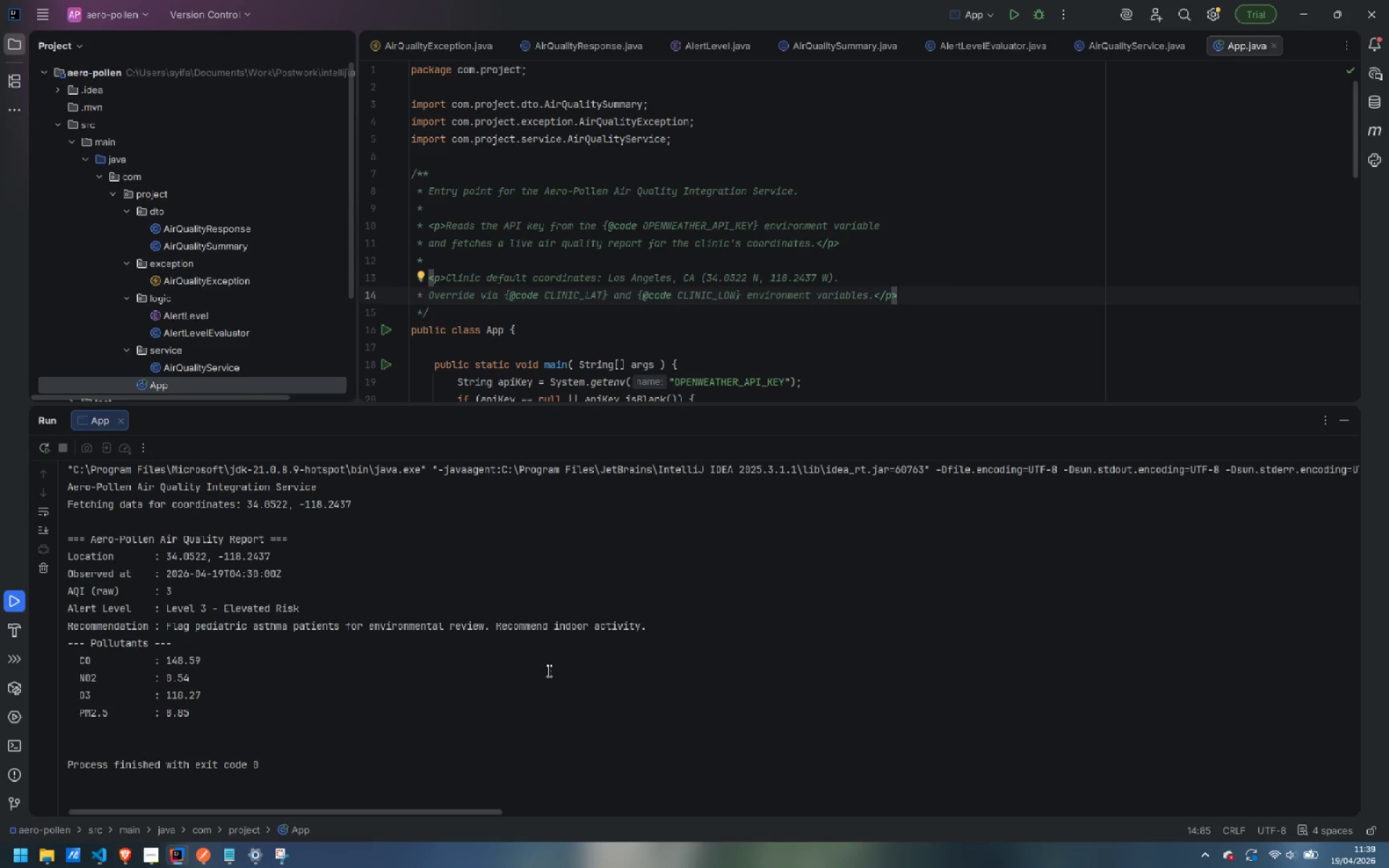 
scroll: coordinate [519, 658], scroll_direction: down, amount: 1.0
 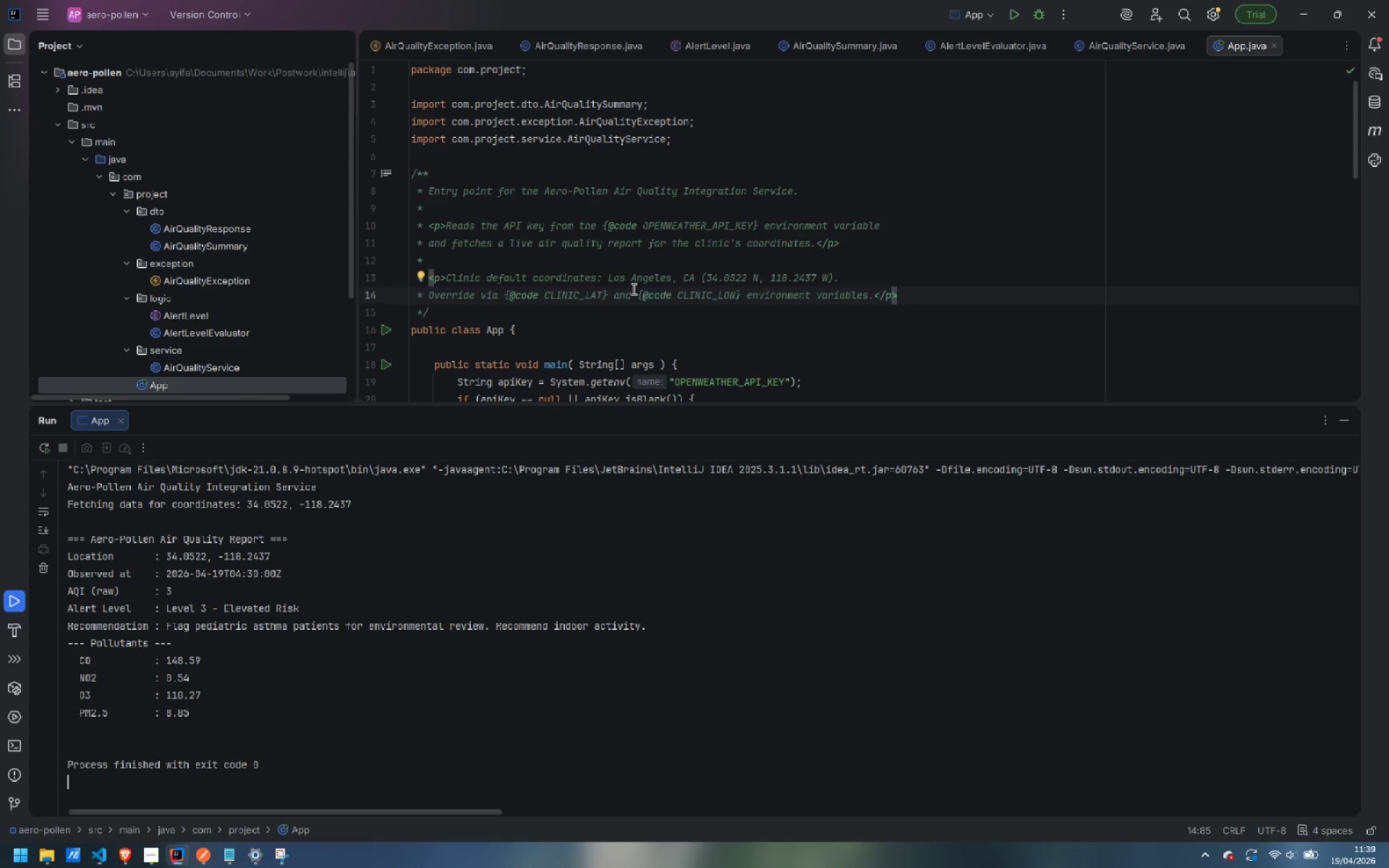 
wait(7.26)
 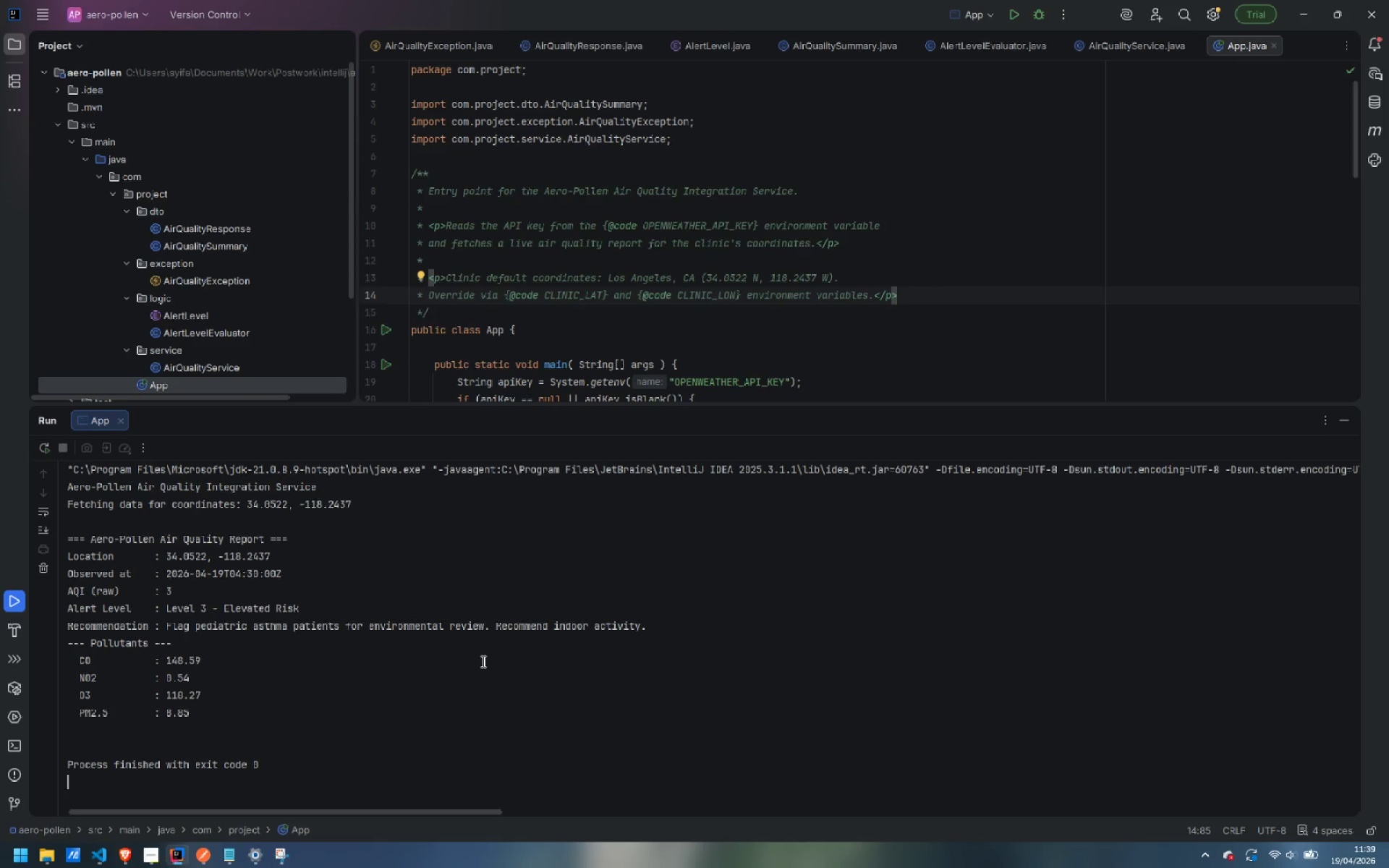 
scroll: coordinate [835, 291], scroll_direction: down, amount: 5.0
 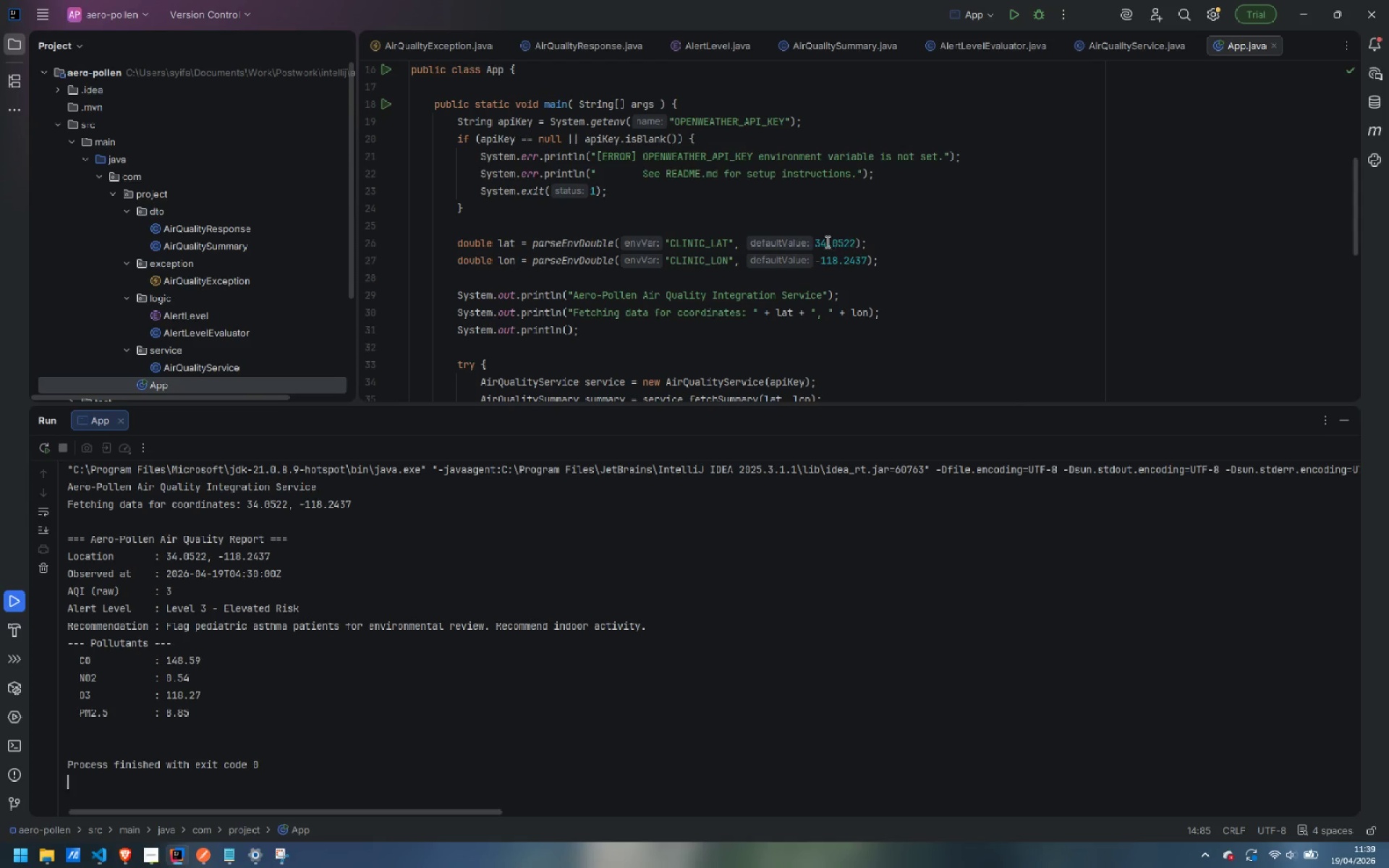 
left_click_drag(start_coordinate=[817, 243], to_coordinate=[855, 244])
 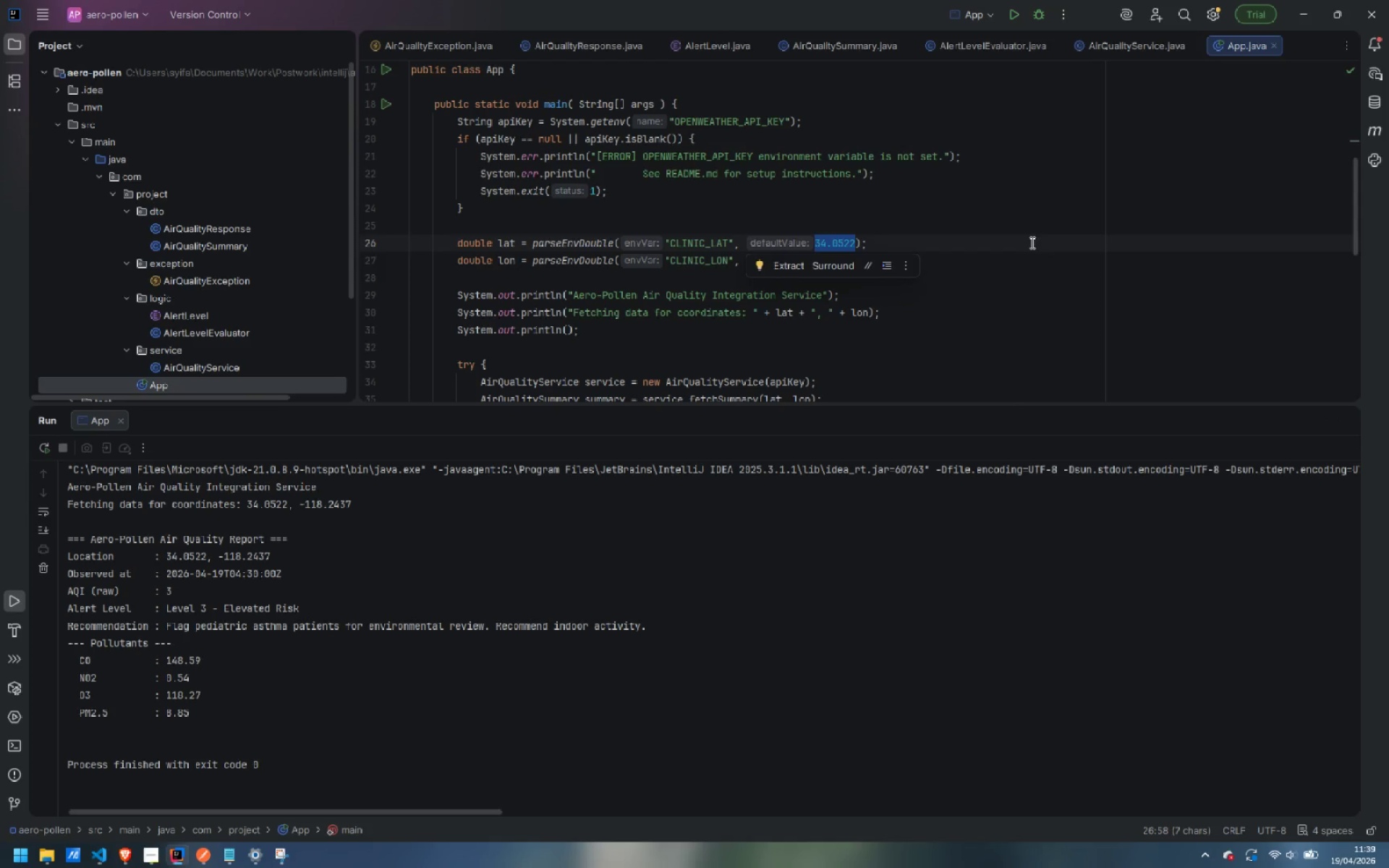 
left_click([1042, 248])
 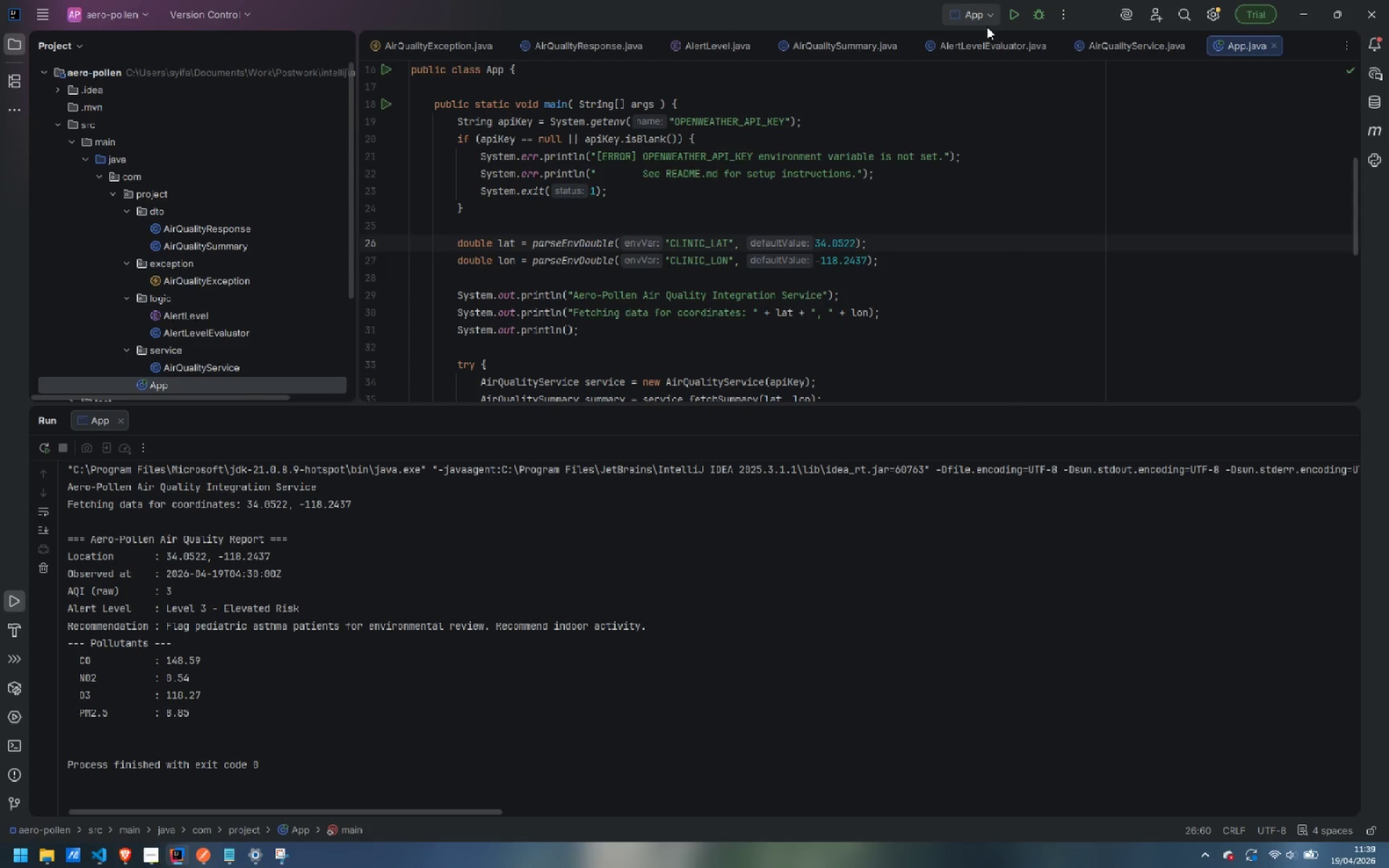 
left_click([984, 21])
 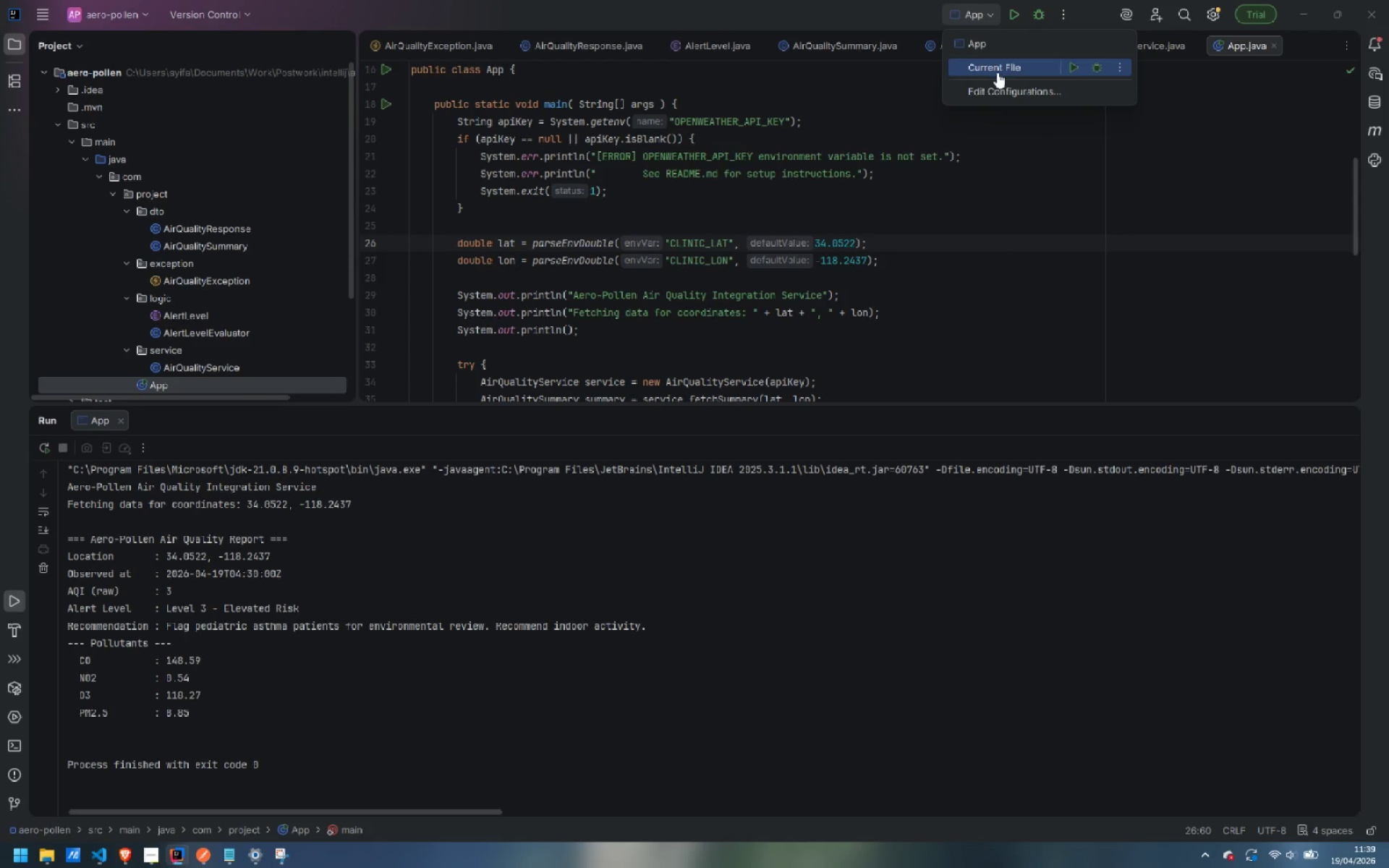 
left_click([1000, 85])
 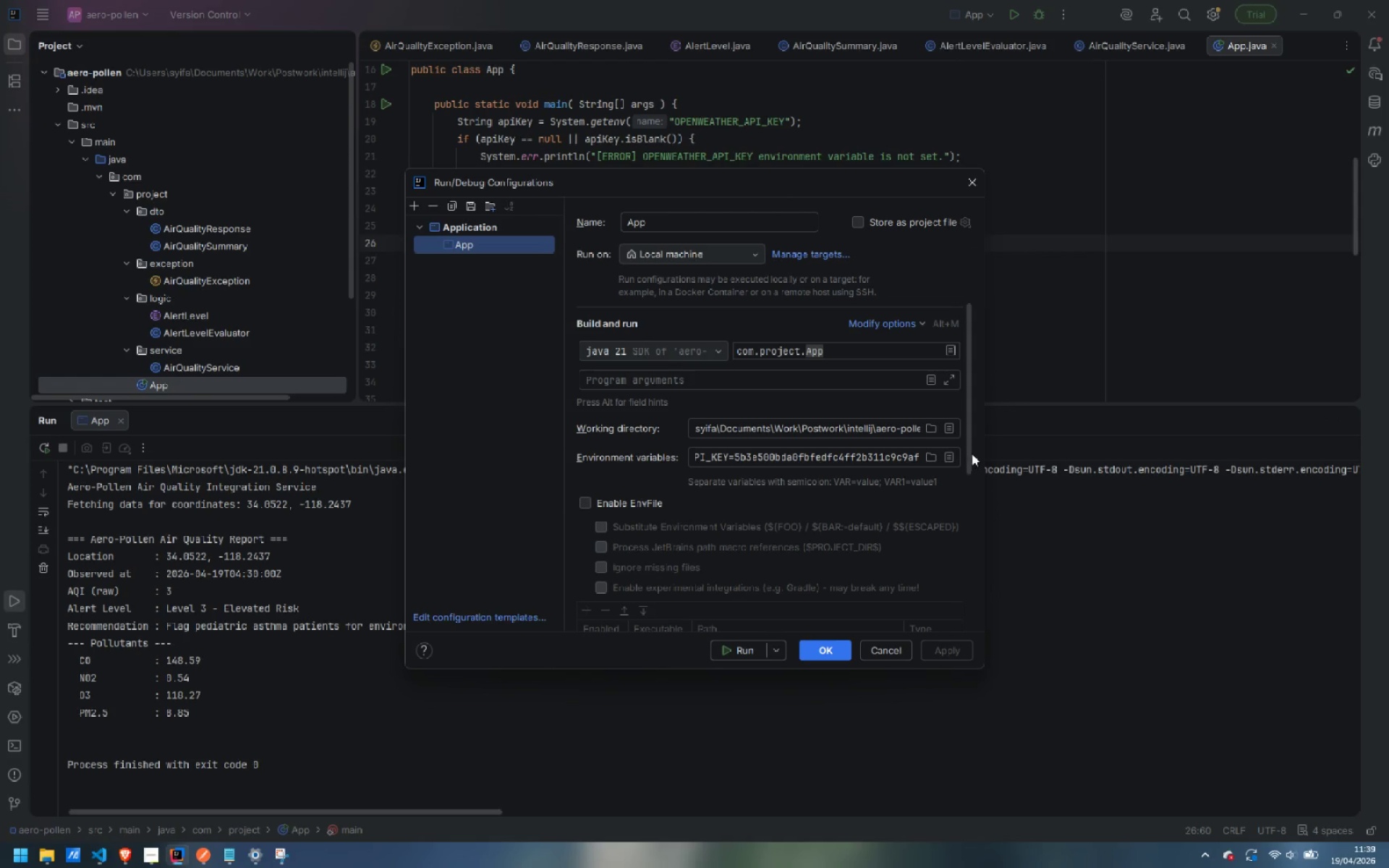 
left_click([952, 460])
 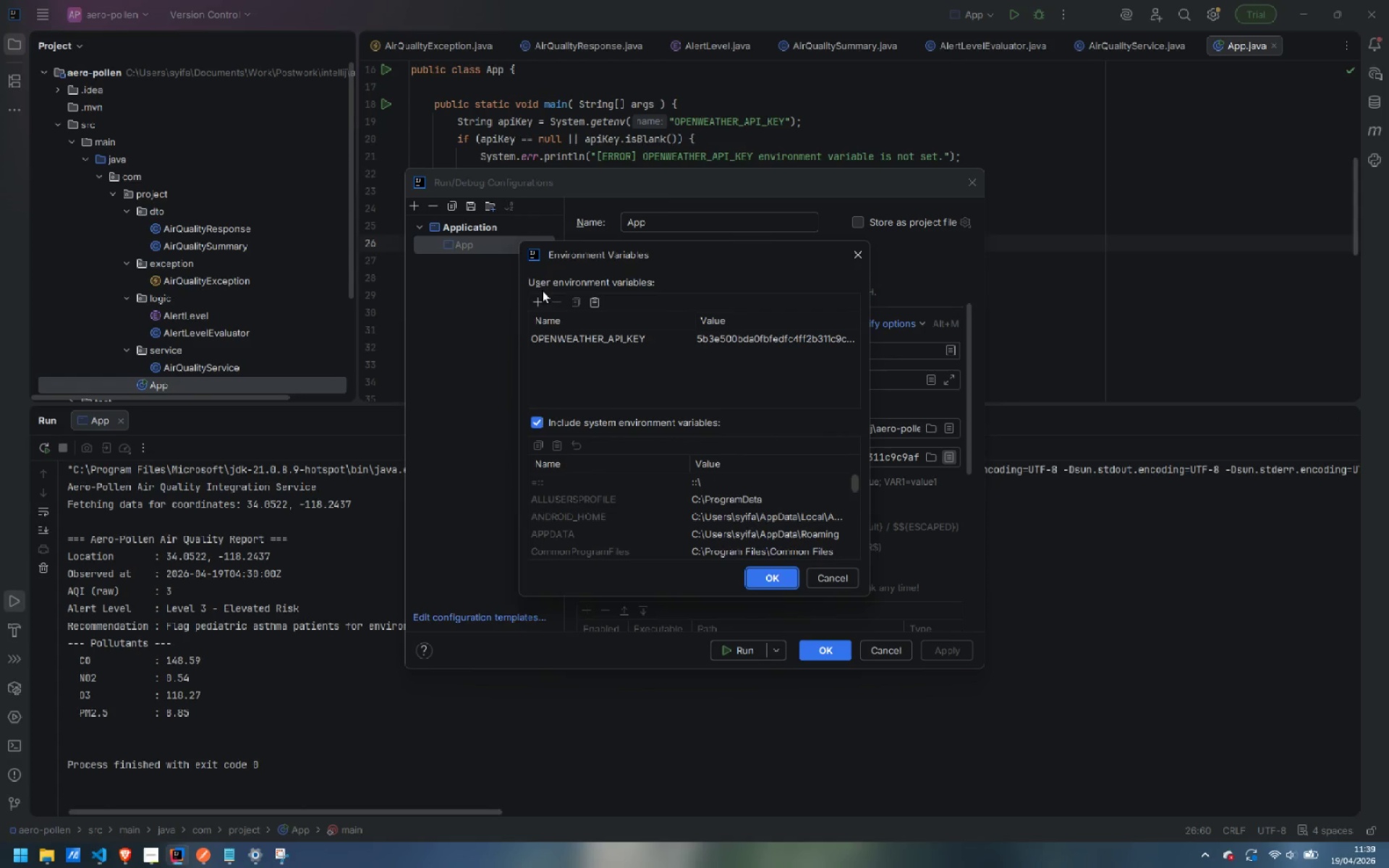 
left_click([540, 299])
 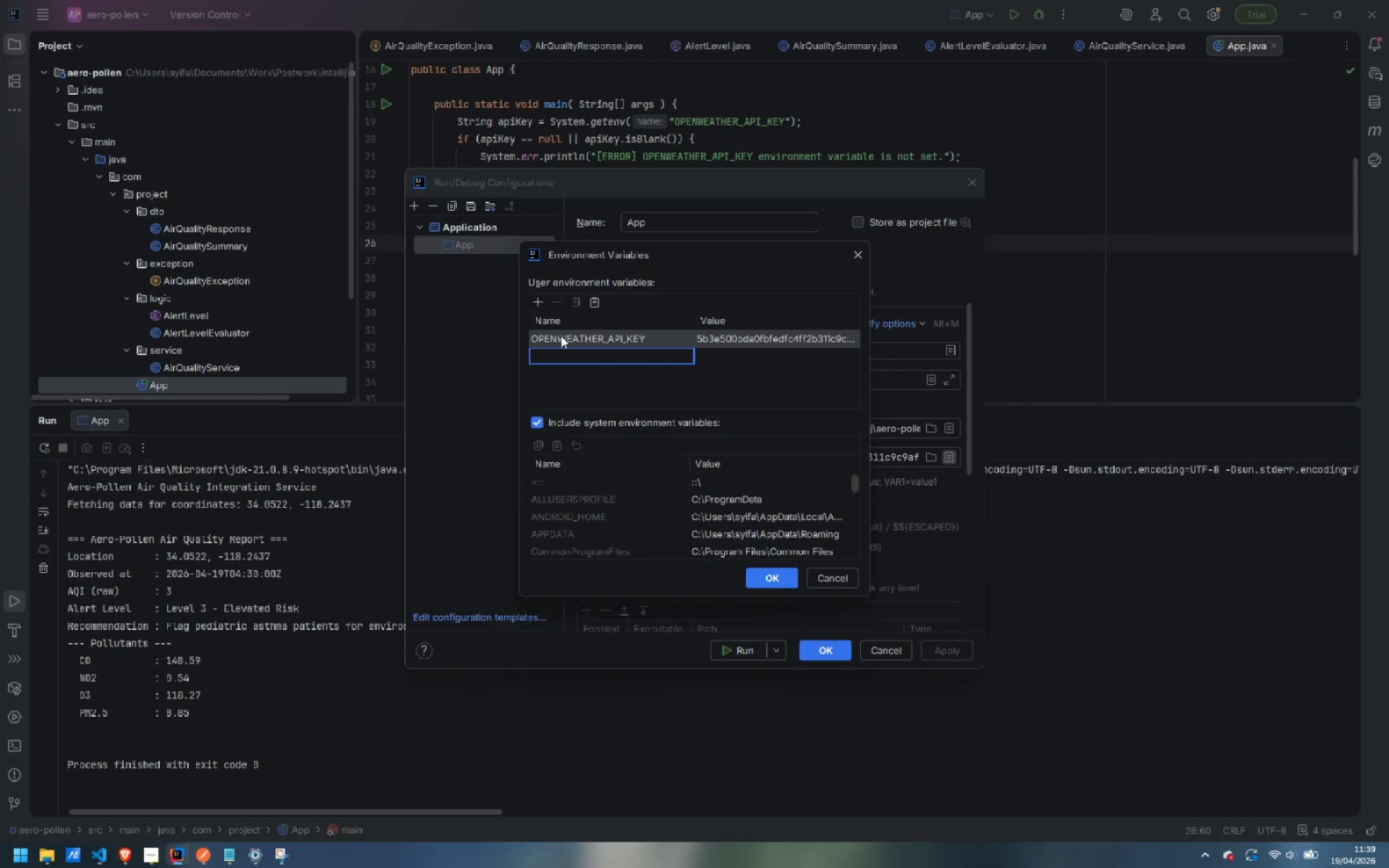 
type(CLINIC_LAT)
 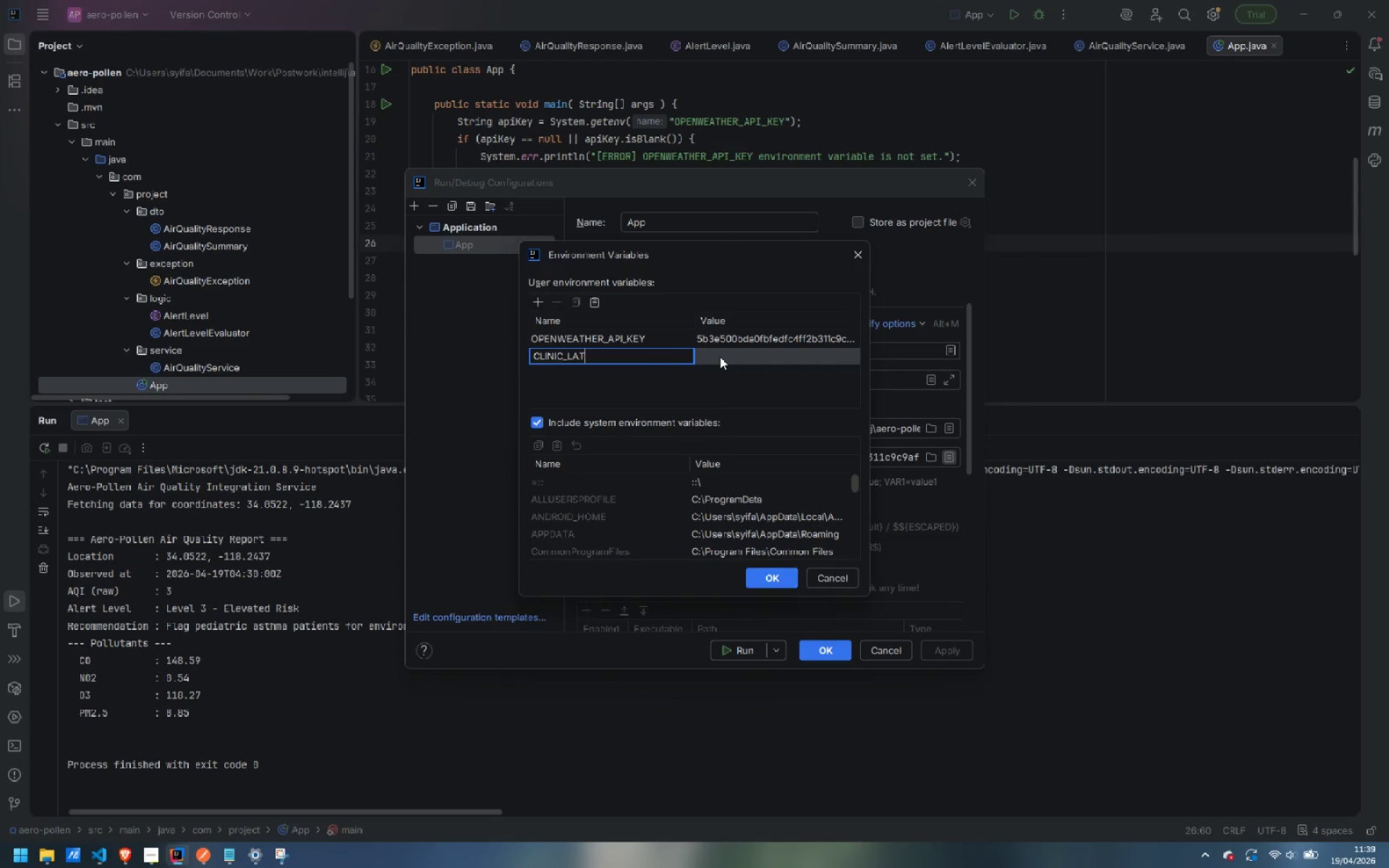 
double_click([720, 357])
 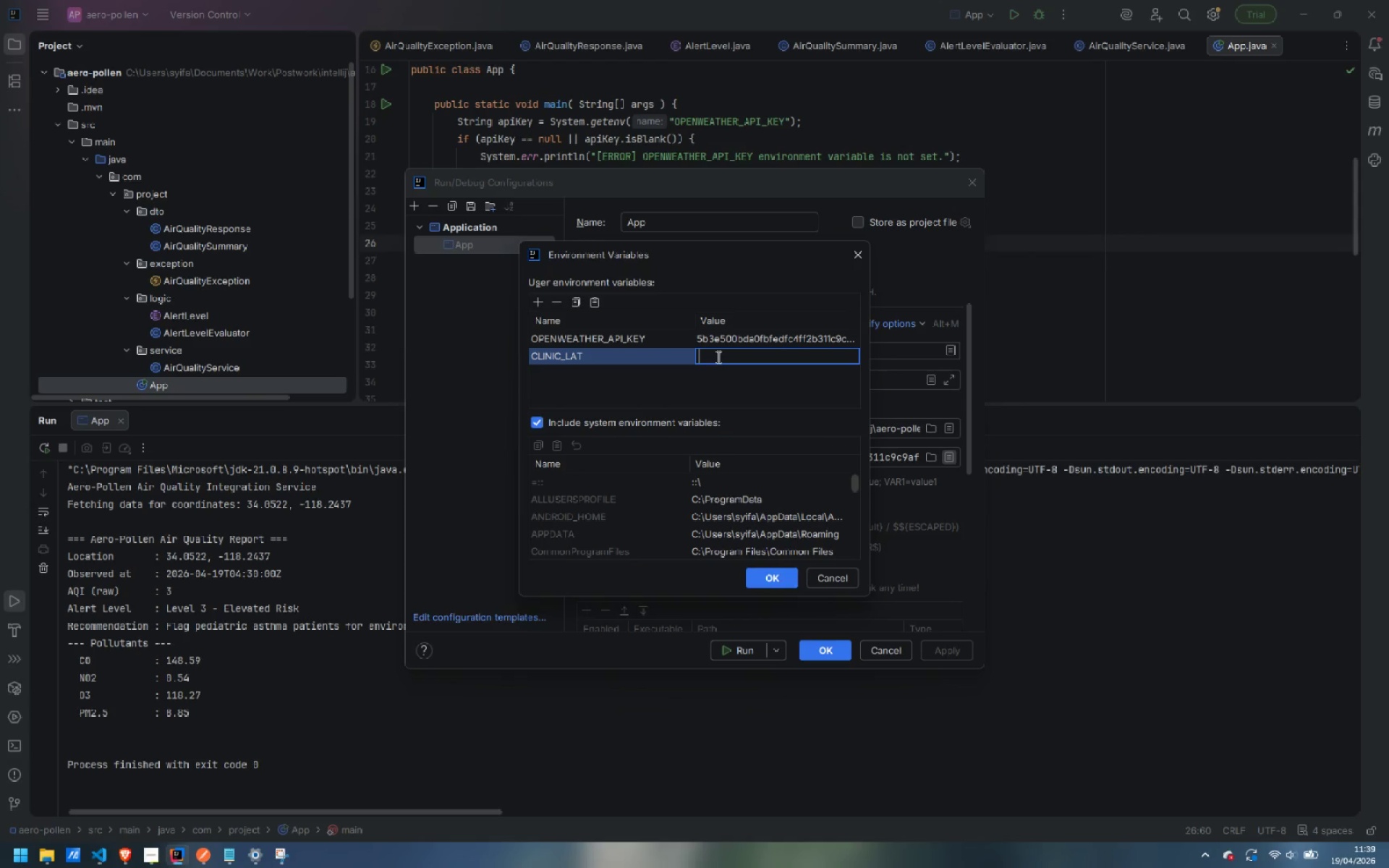 
type(270)
 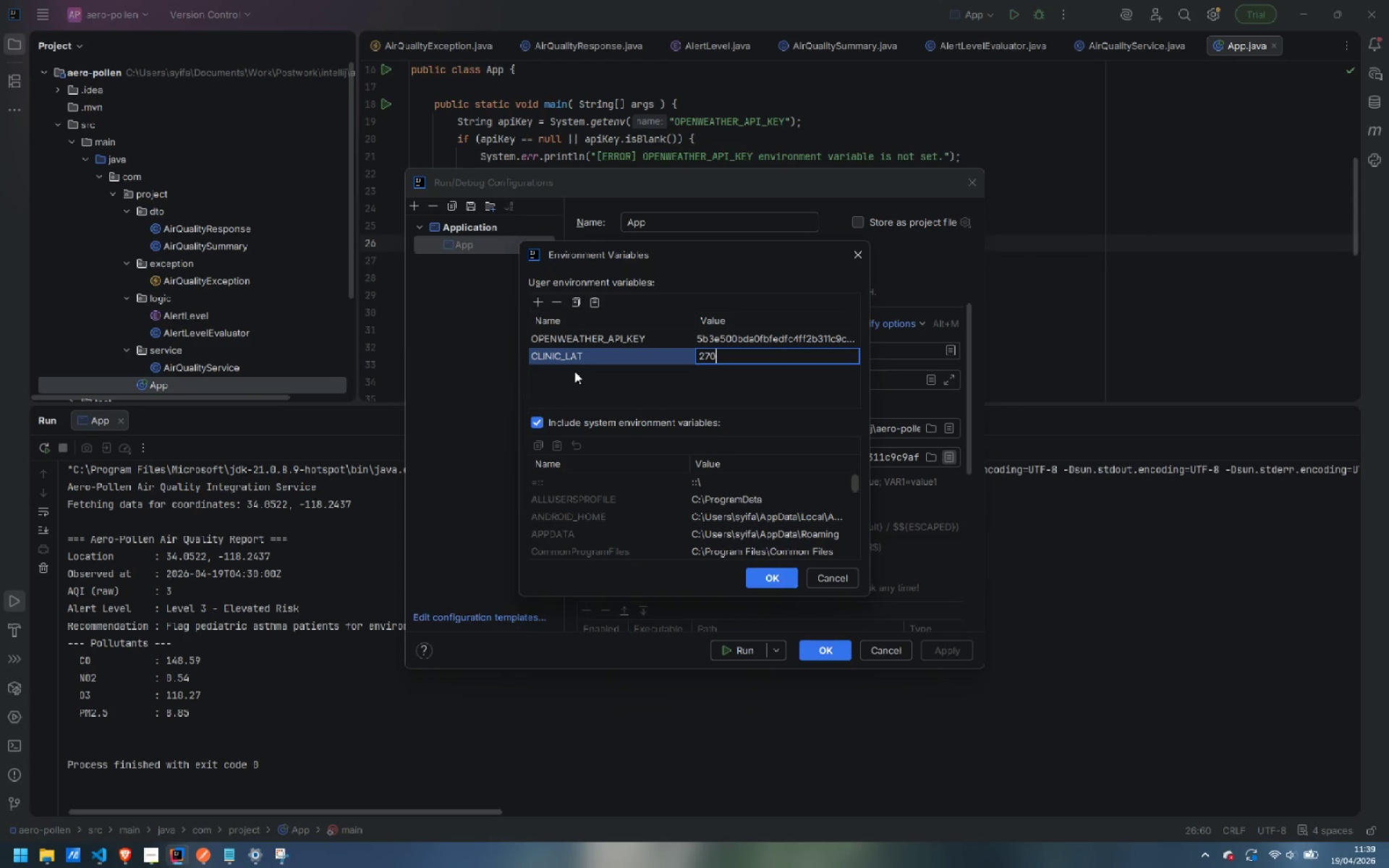 
double_click([574, 371])
 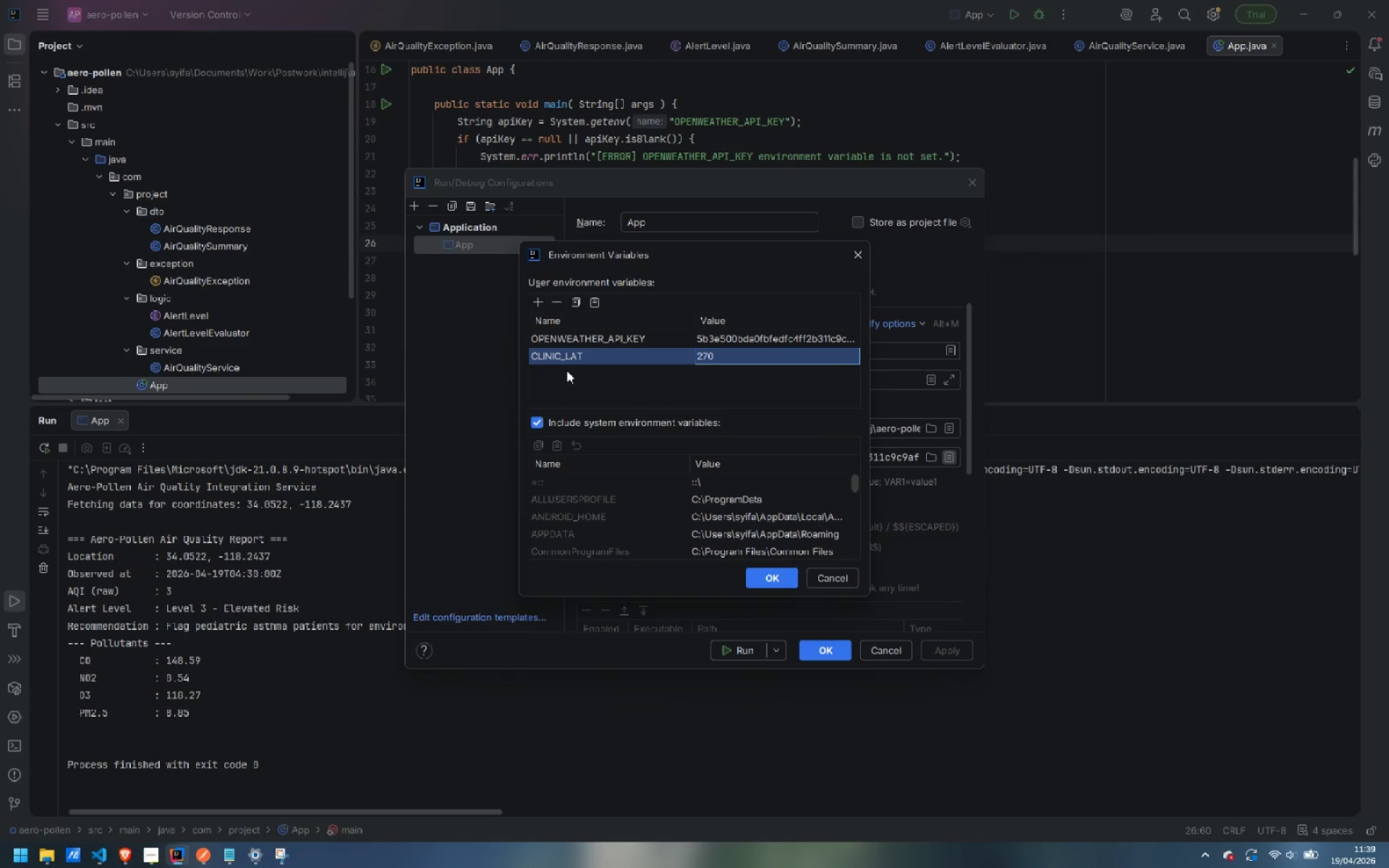 
left_click([566, 370])
 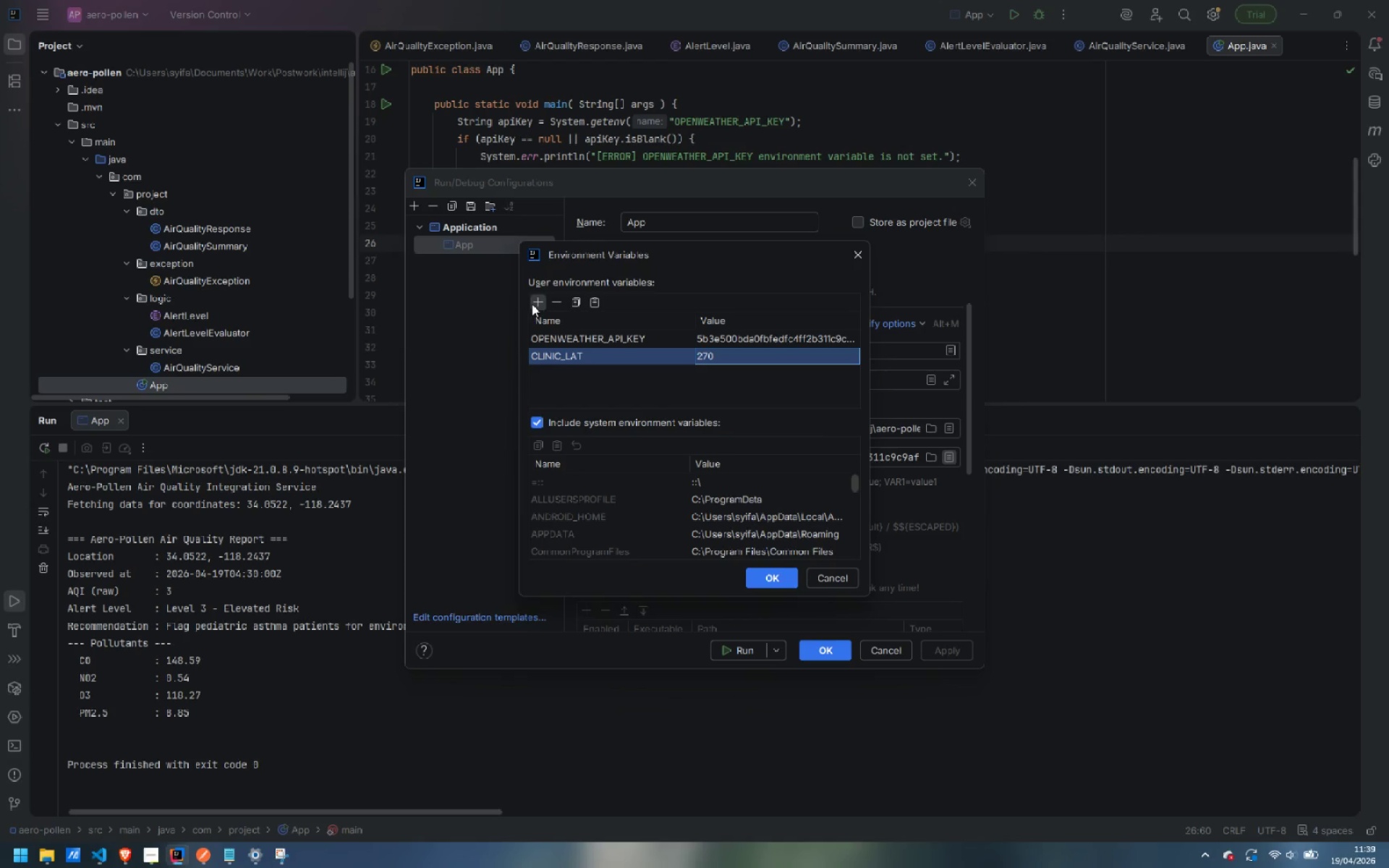 
left_click([532, 304])
 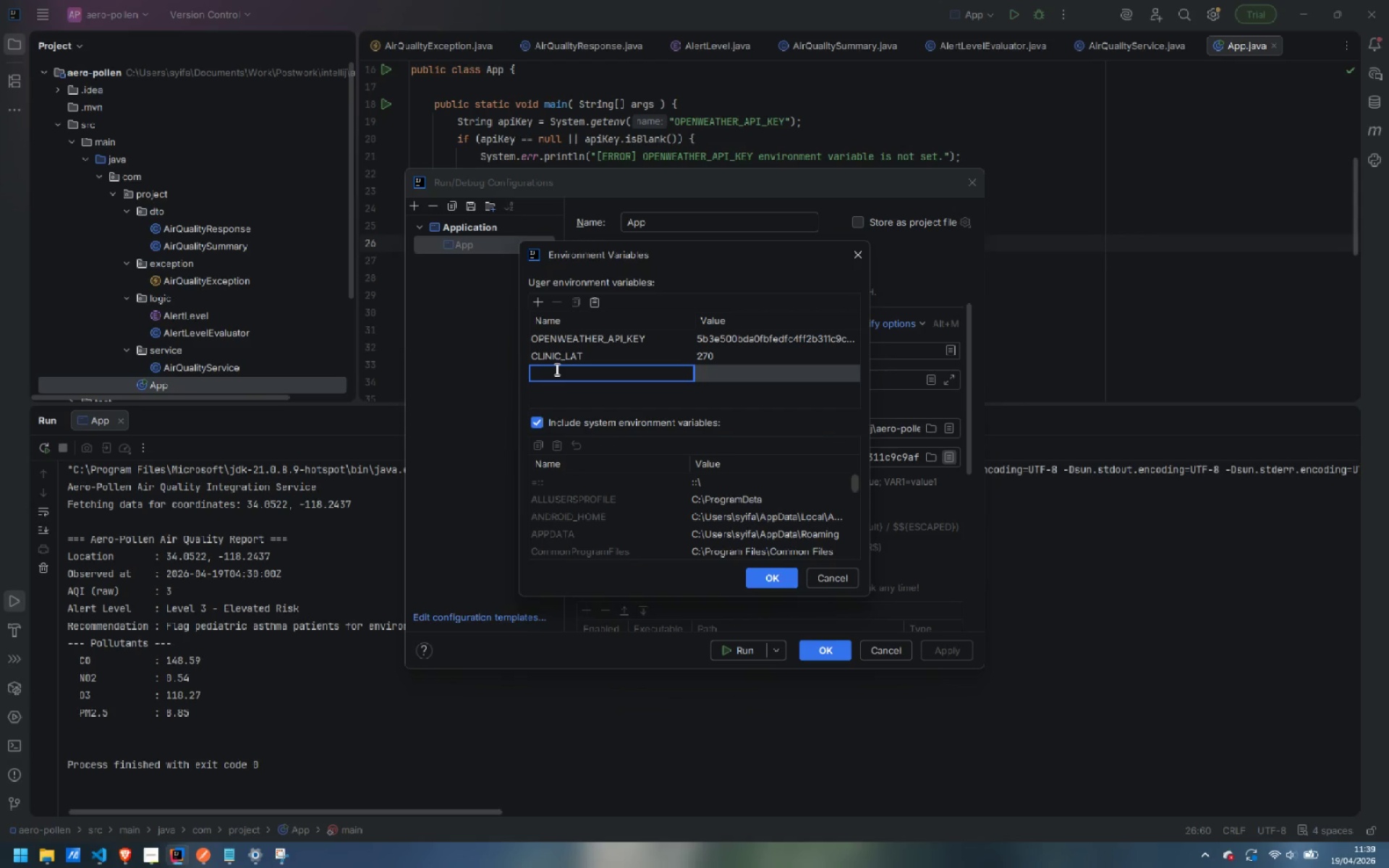 
type(CLINK)
key(Backspace)
type(IC_LON)
 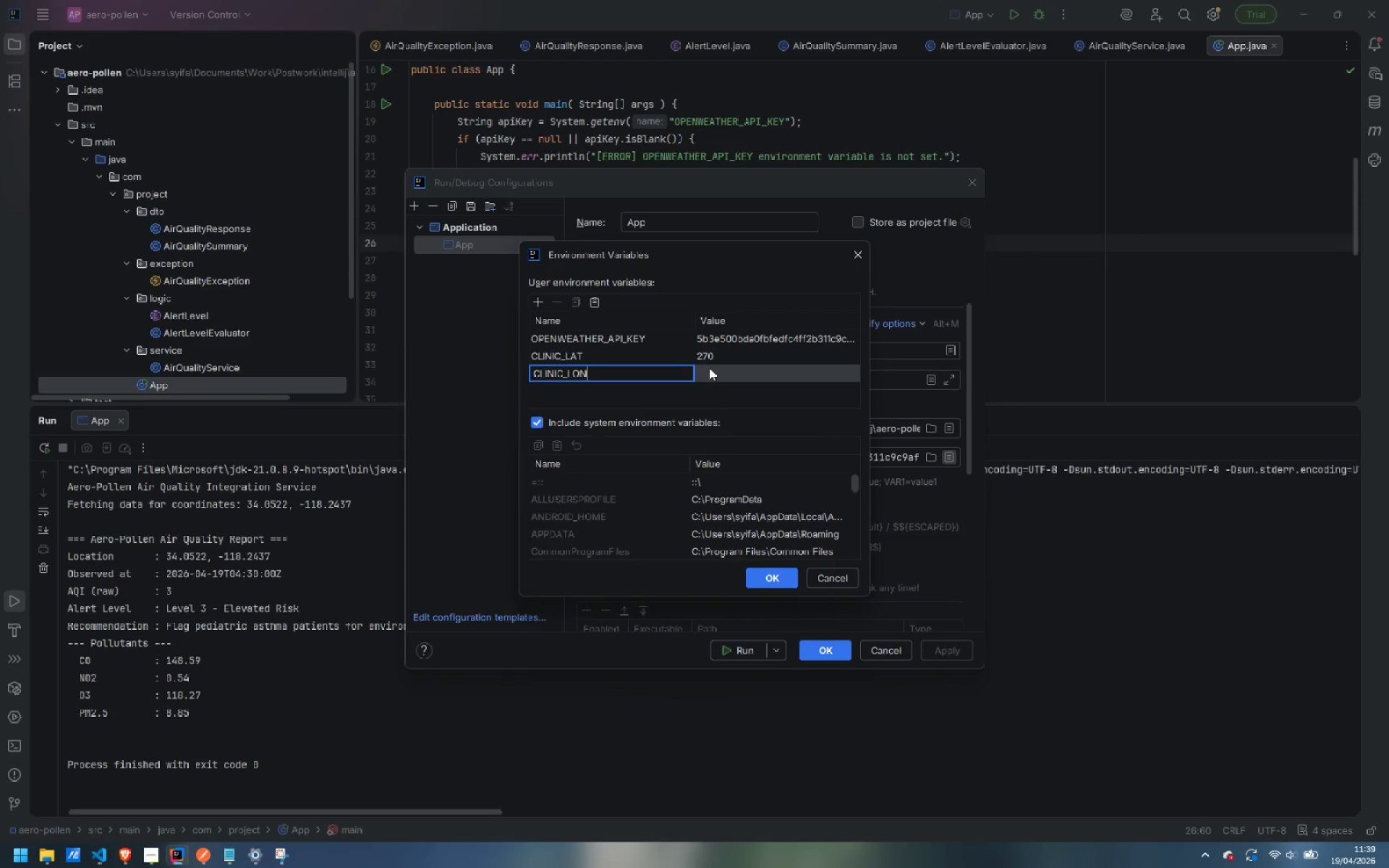 
double_click([713, 371])
 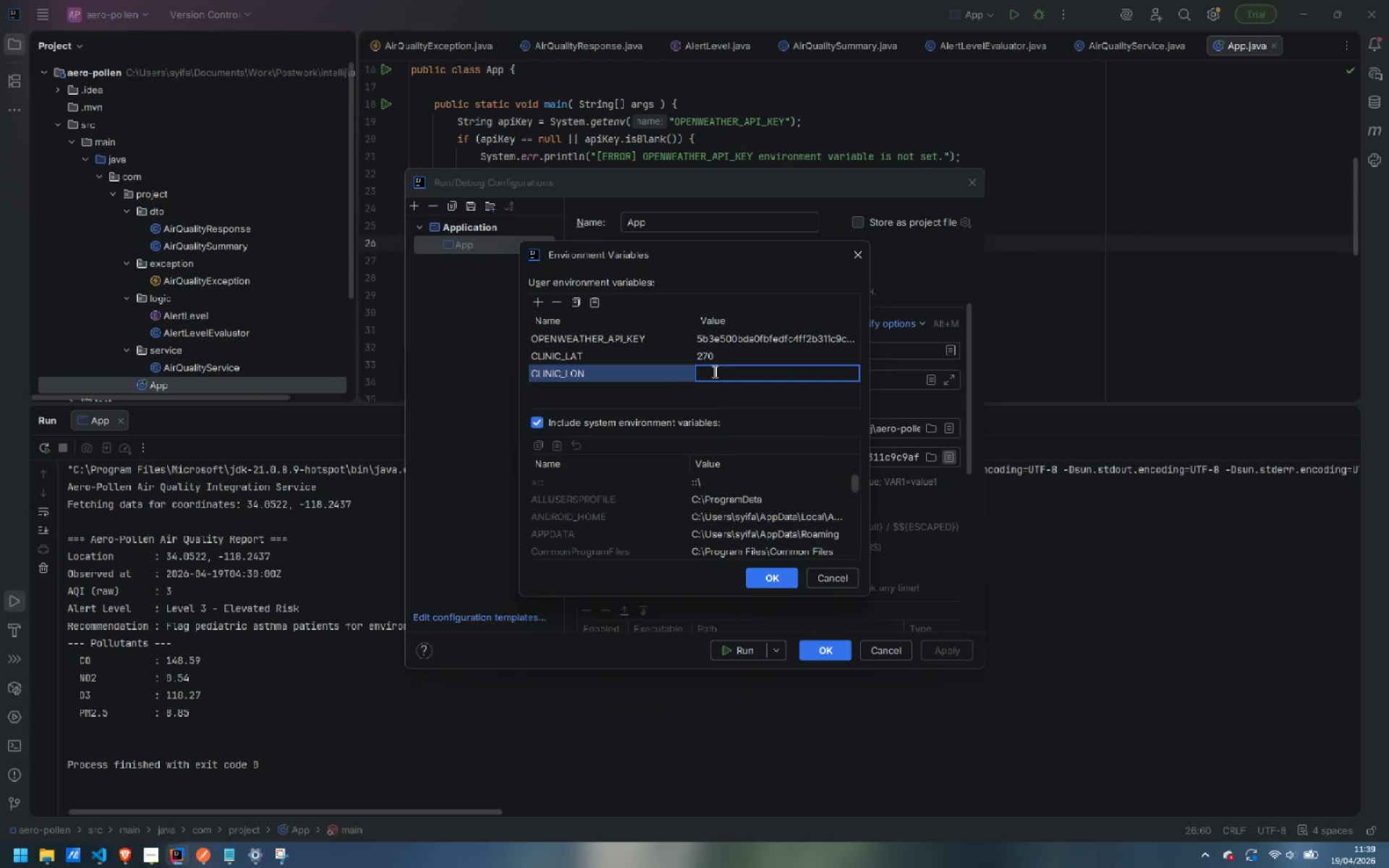 
type(270)
 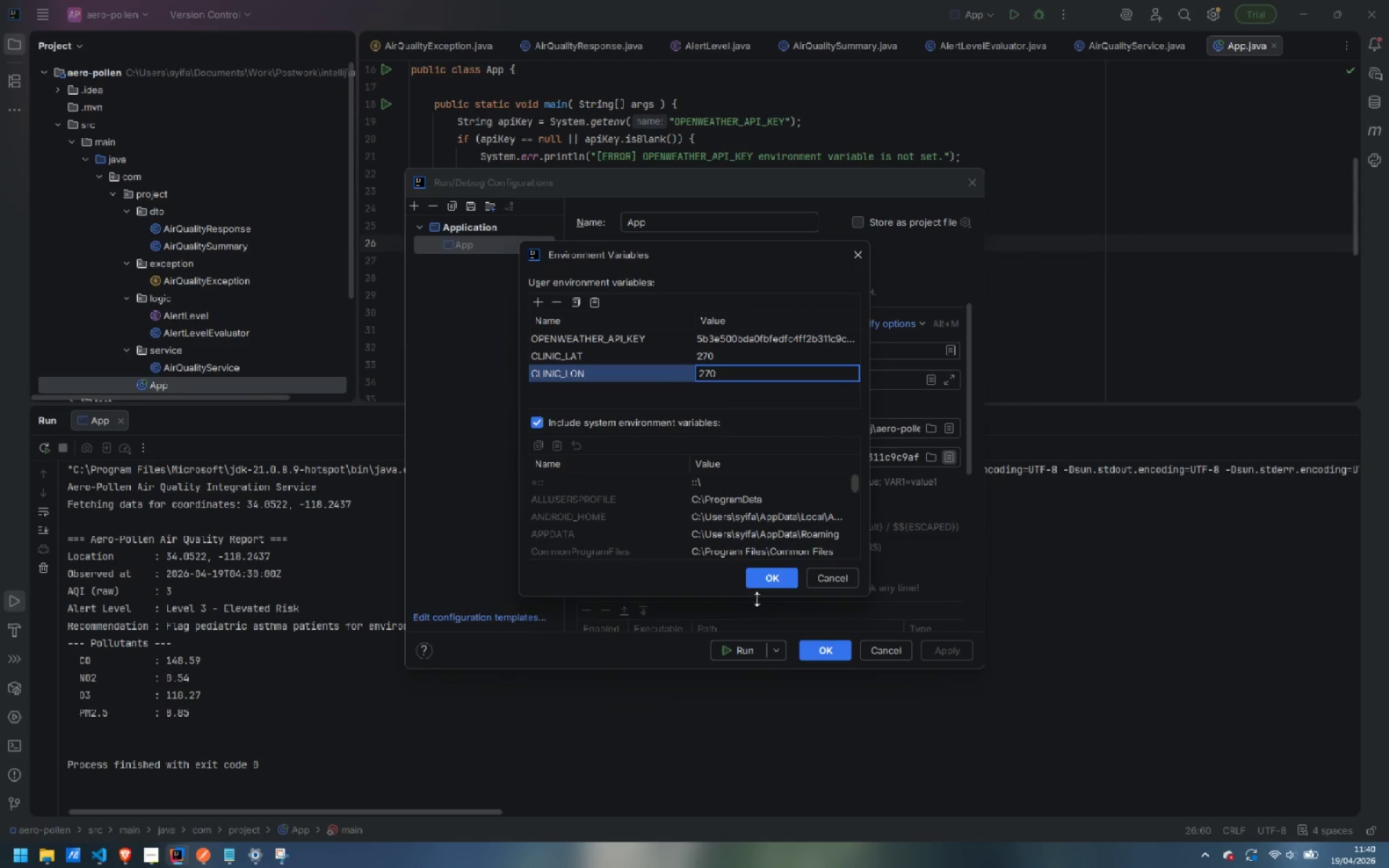 
left_click([775, 582])
 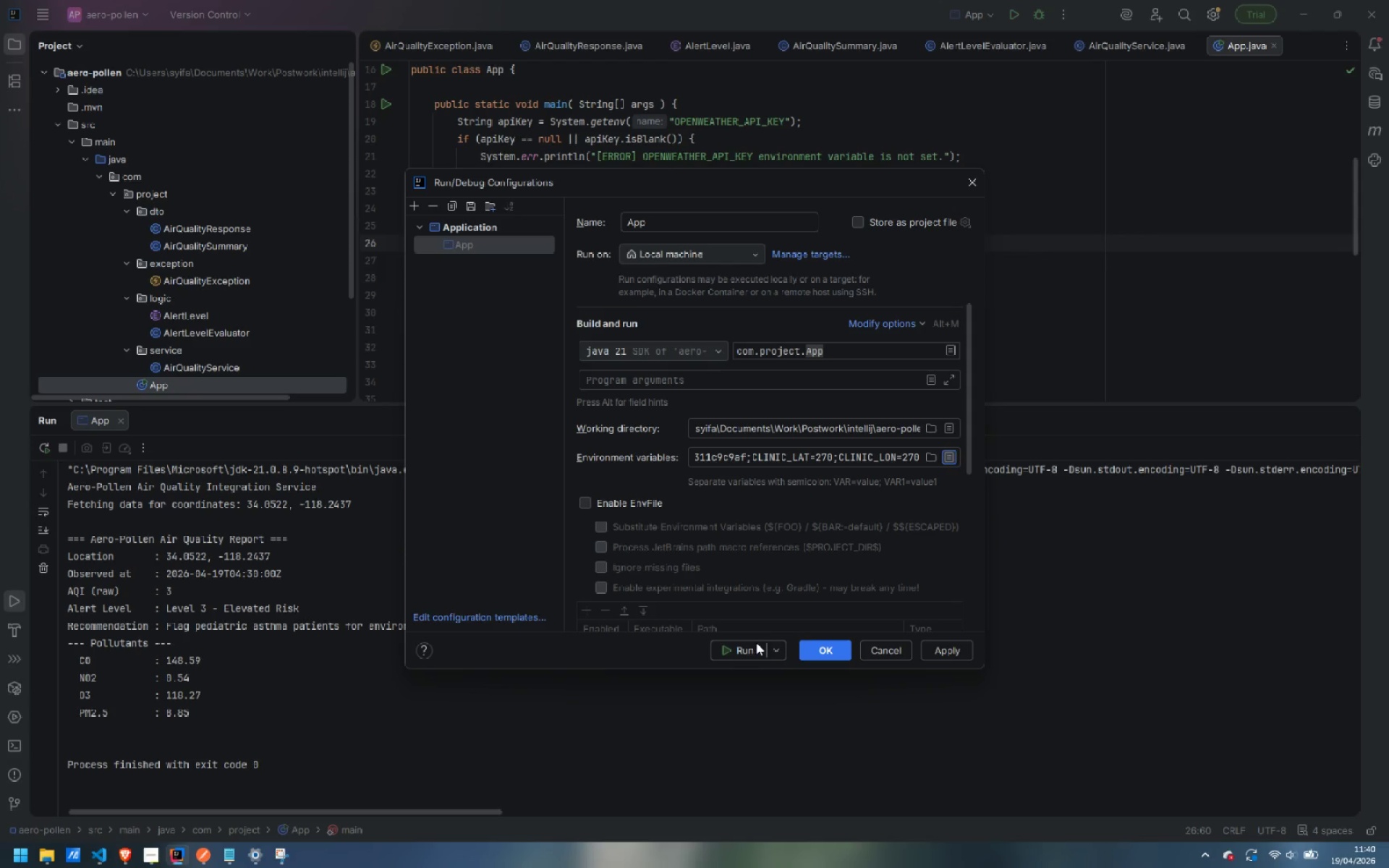 
left_click([747, 649])
 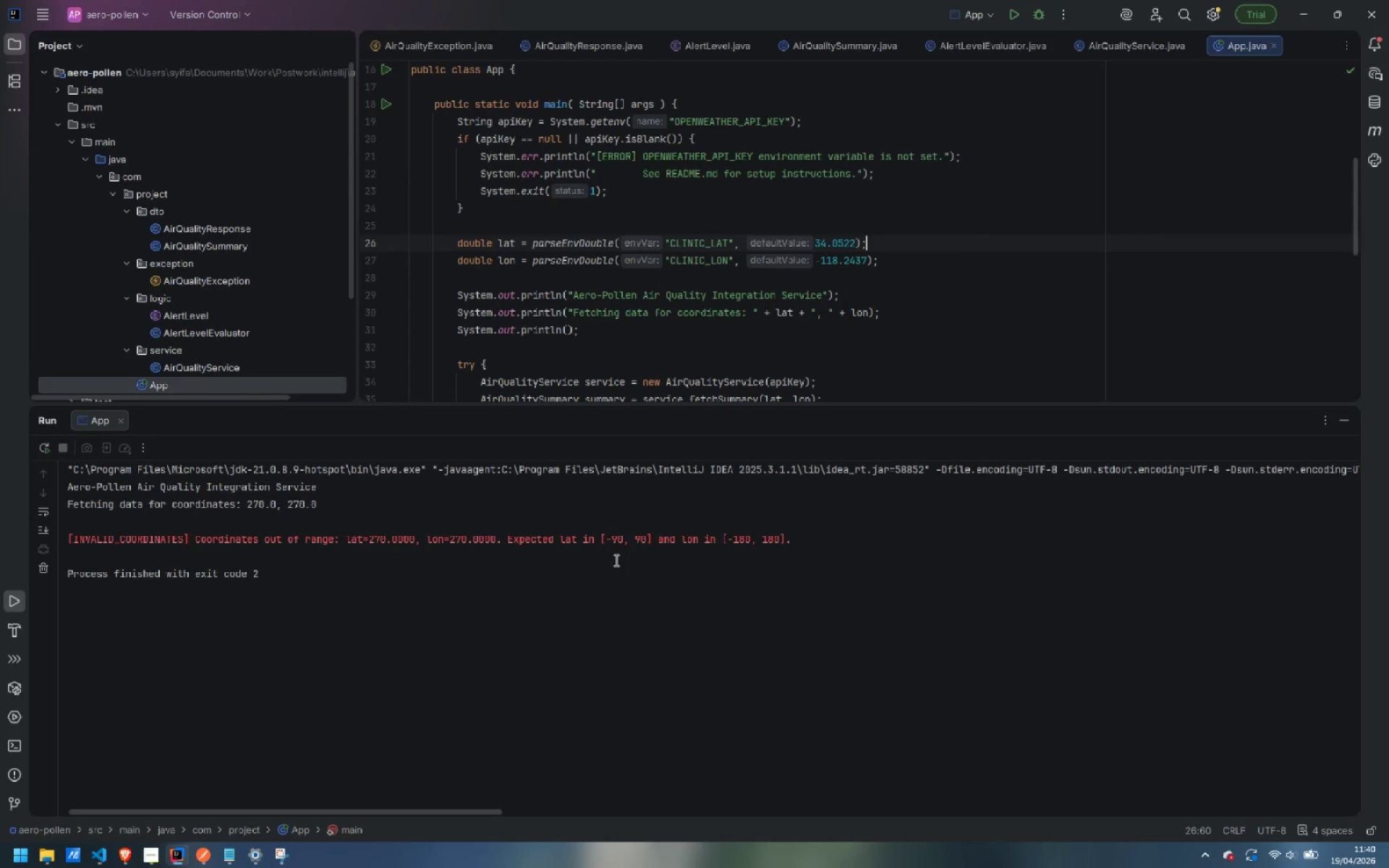 
wait(9.73)
 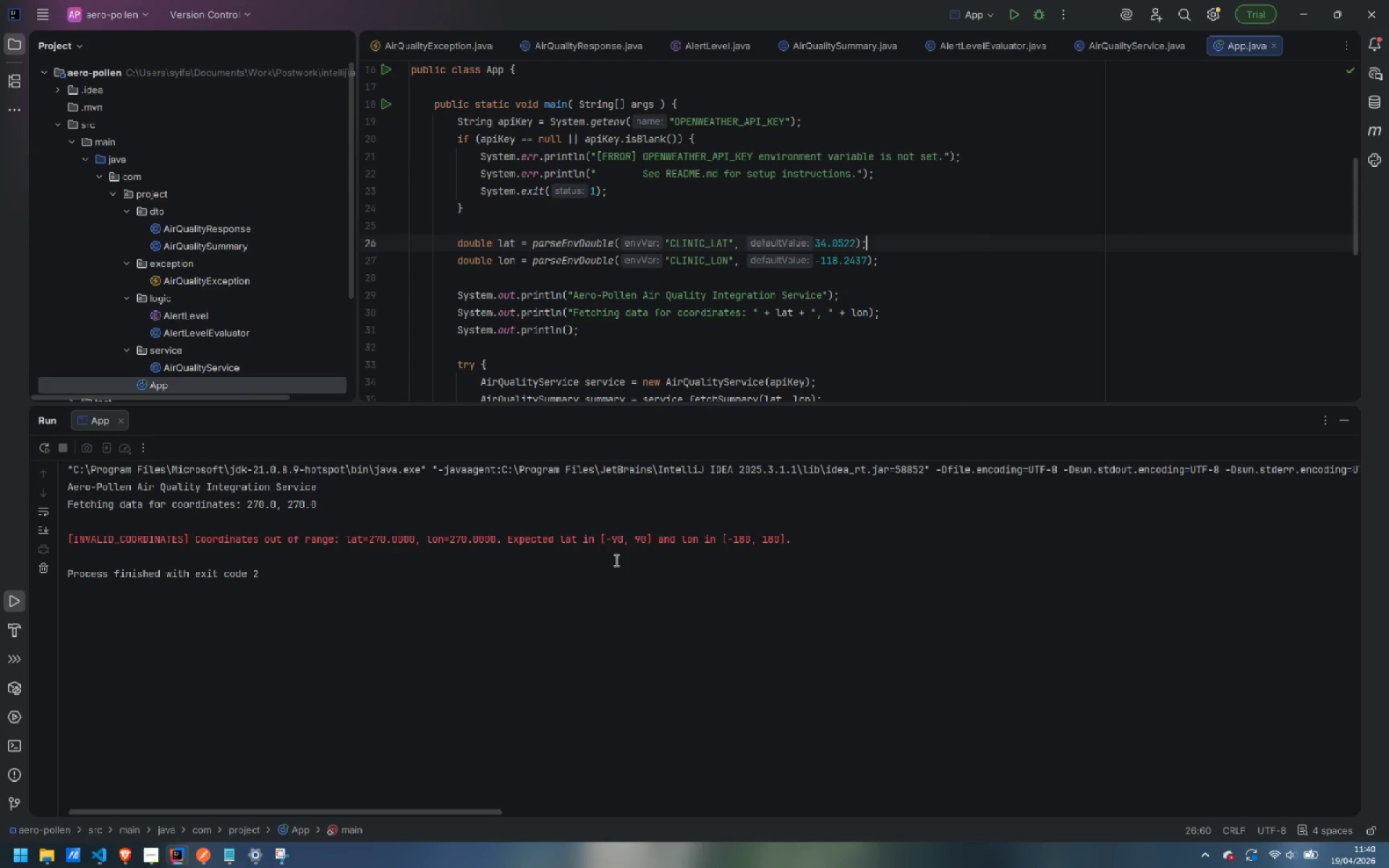 
left_click([145, 854])